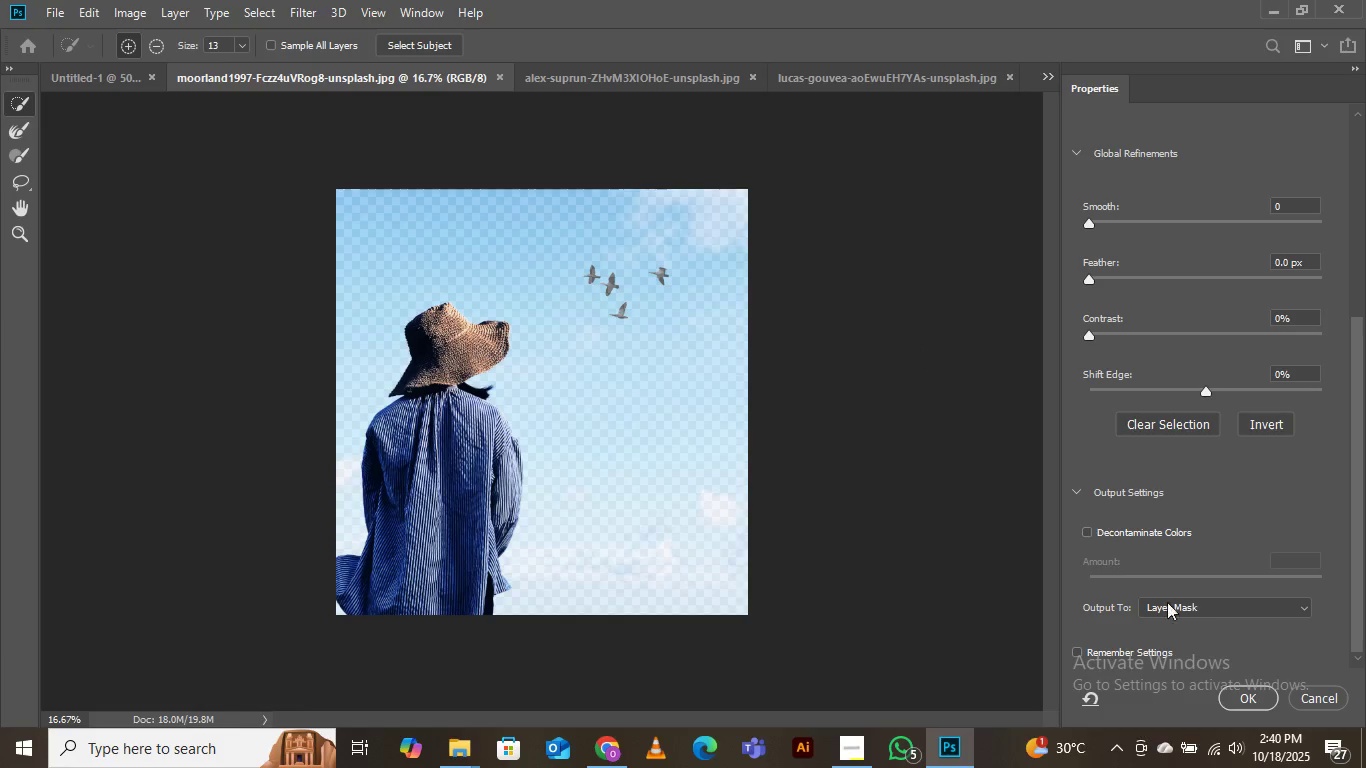 
left_click([1230, 695])
 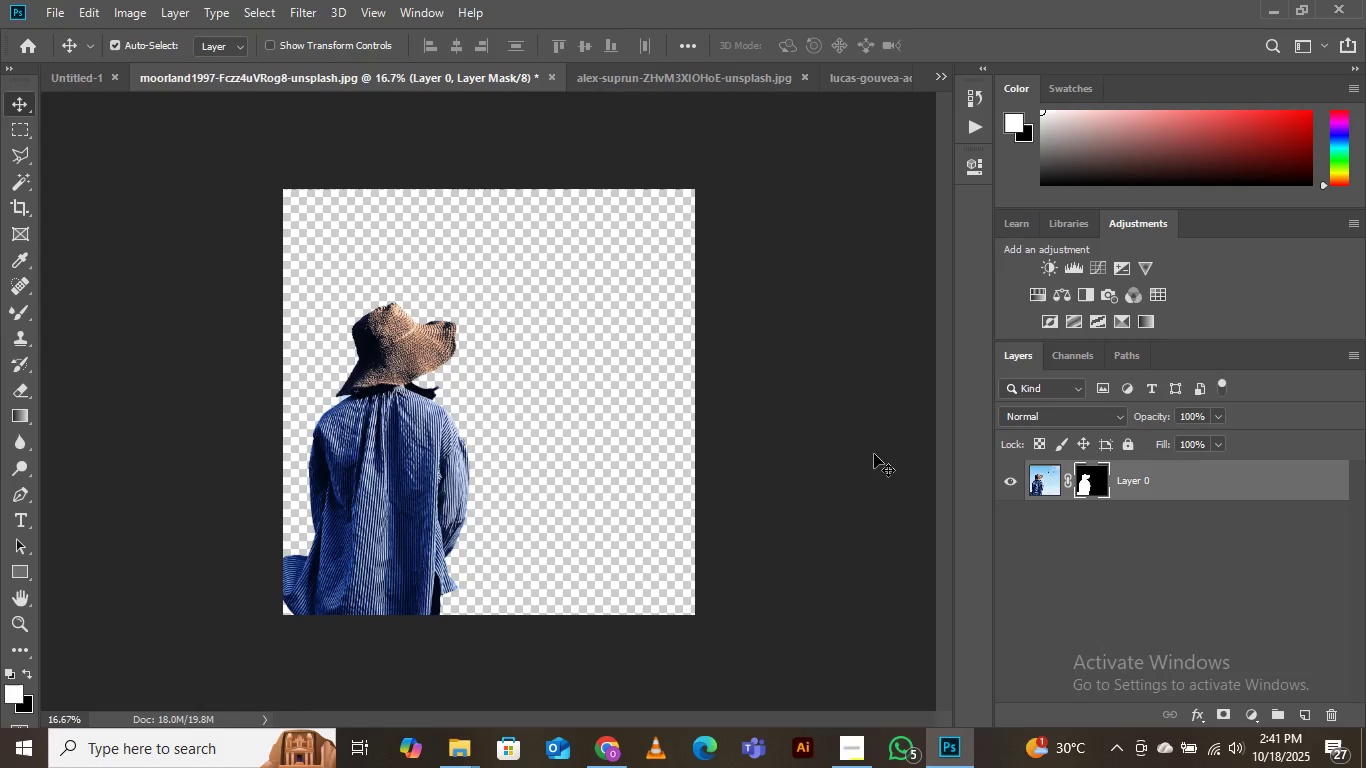 
wait(8.28)
 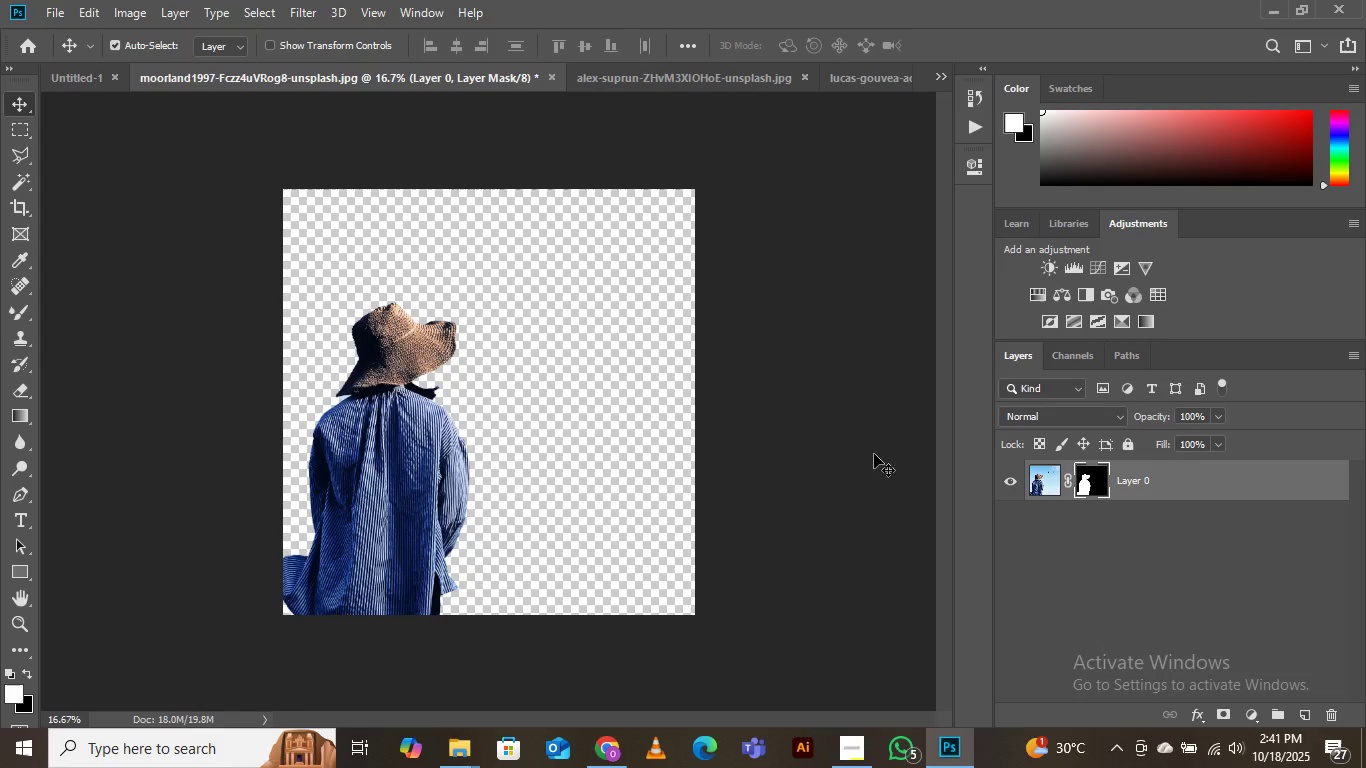 
left_click_drag(start_coordinate=[1127, 476], to_coordinate=[1122, 504])
 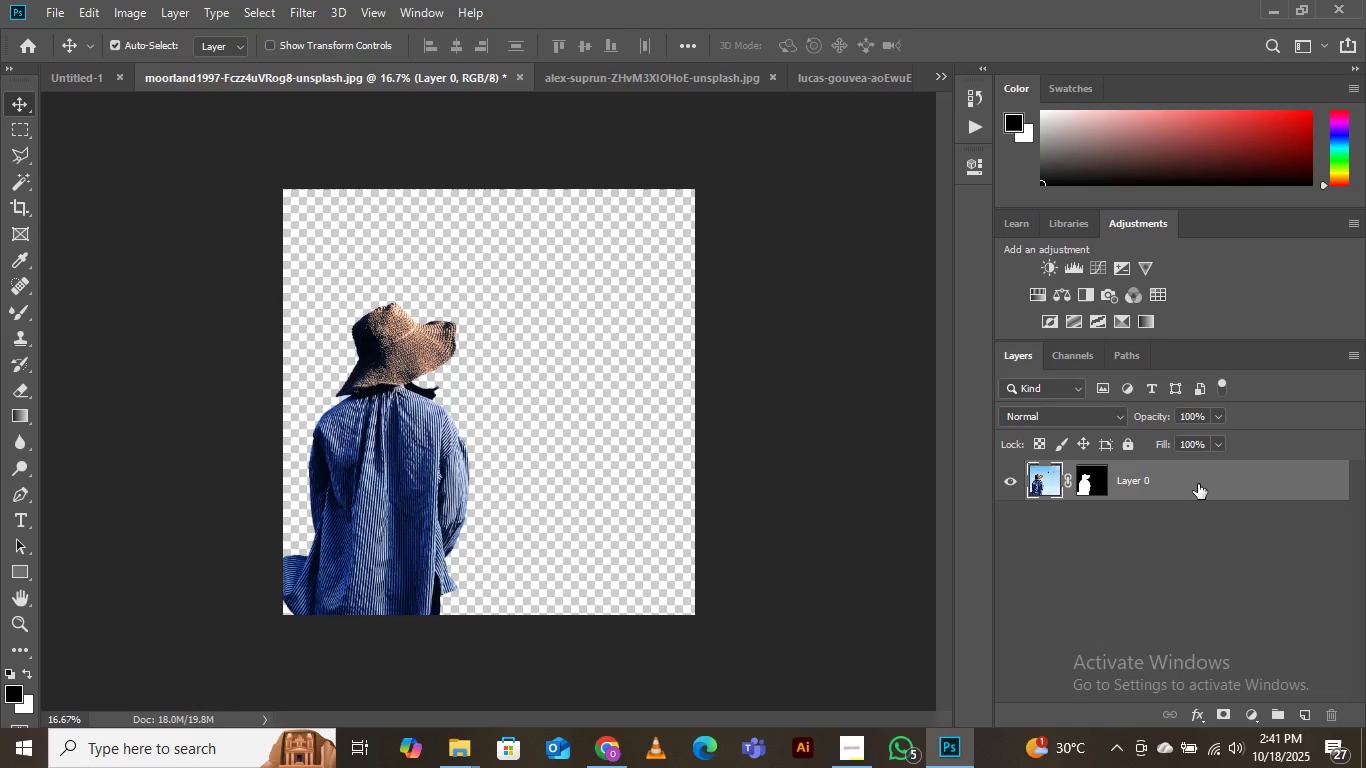 
wait(5.08)
 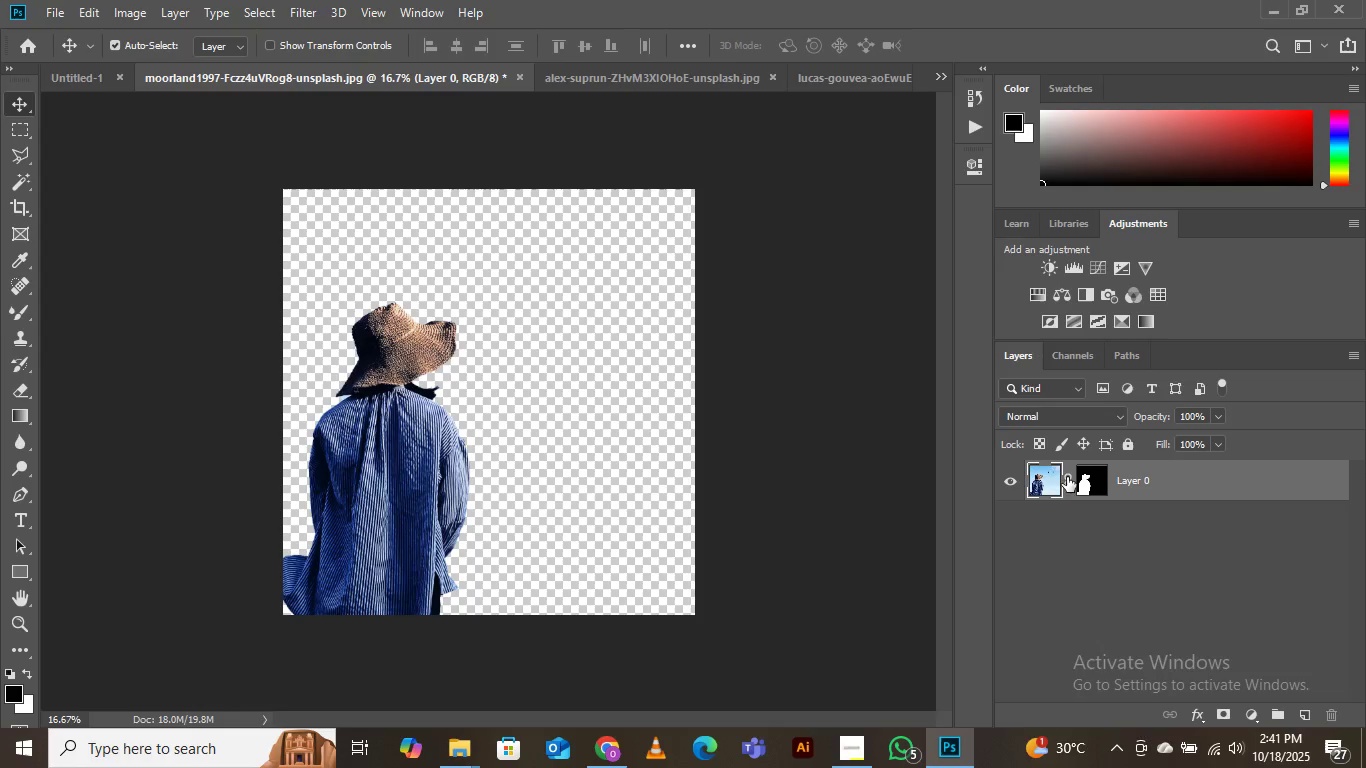 
left_click_drag(start_coordinate=[1194, 476], to_coordinate=[1185, 461])
 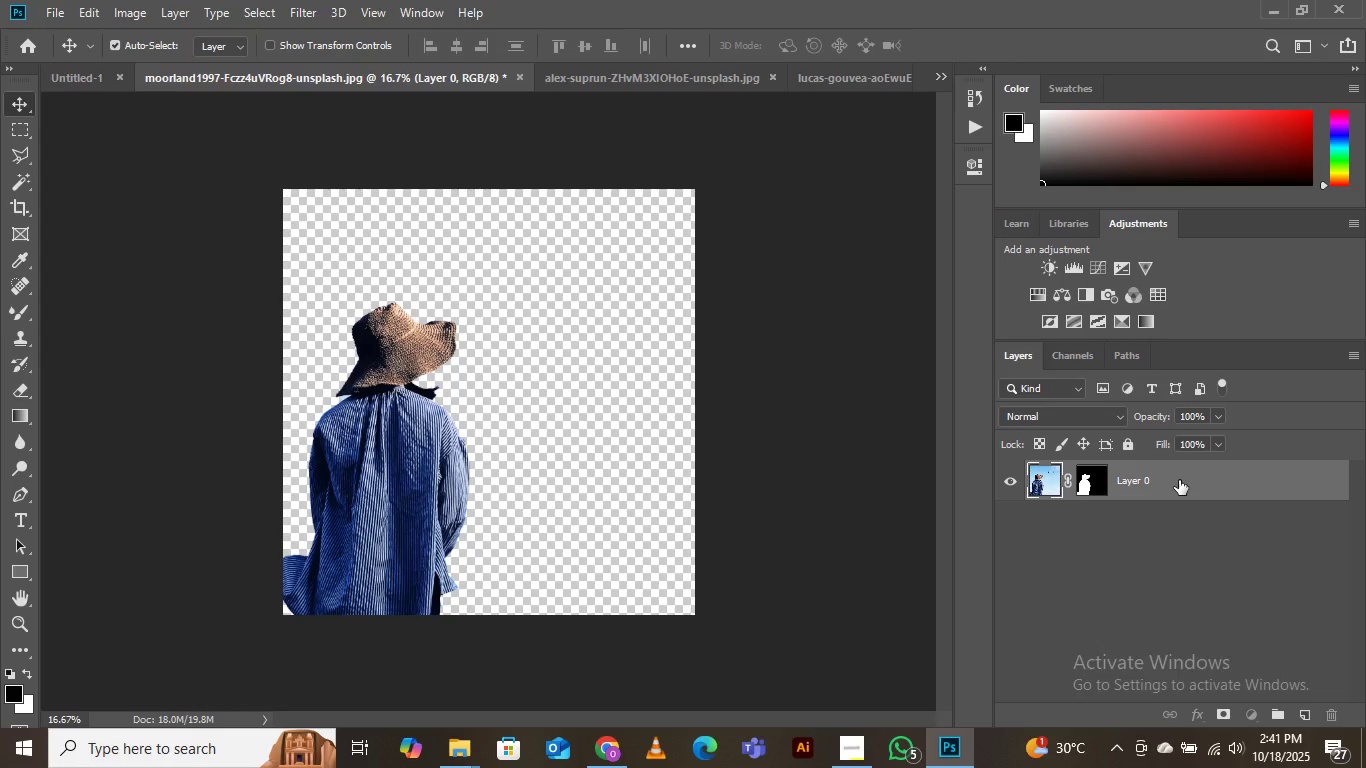 
hold_key(key=AltLeft, duration=1.53)
 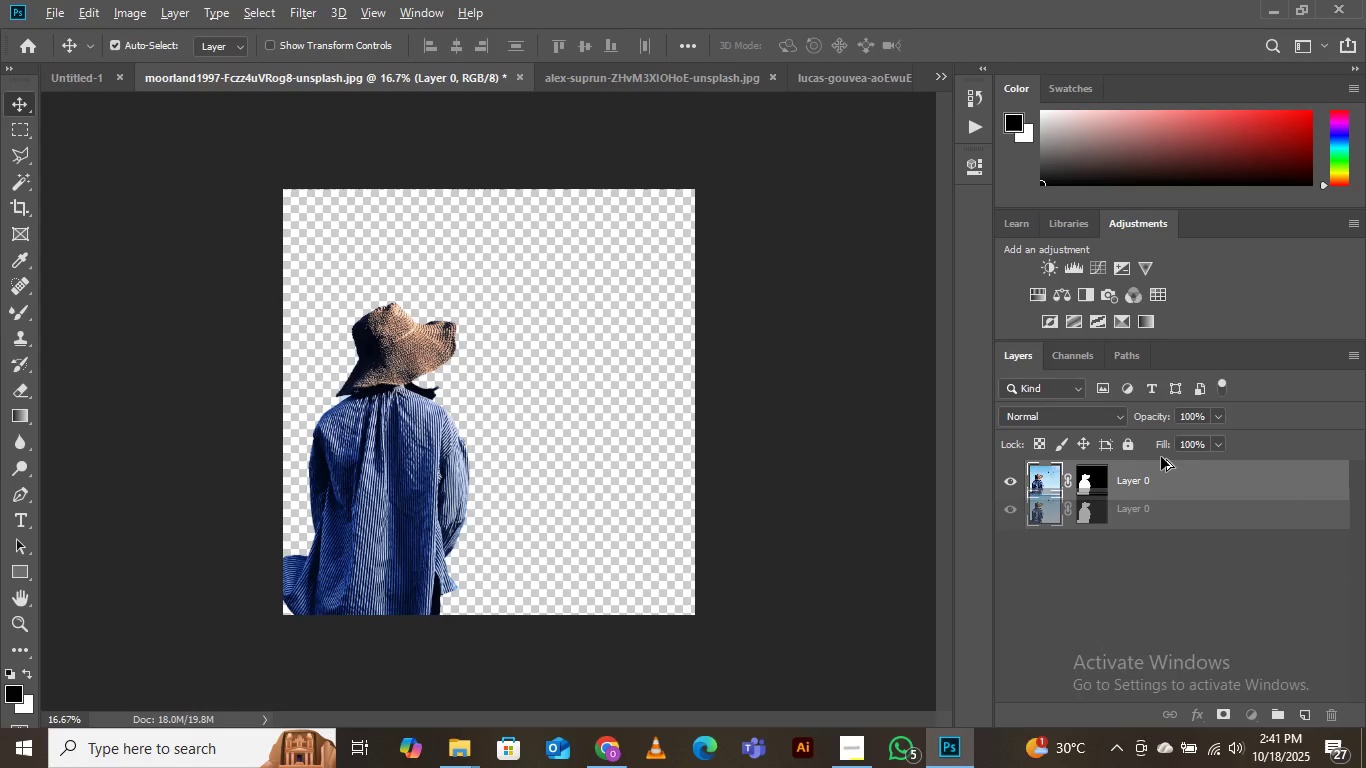 
hold_key(key=AltLeft, duration=1.51)
 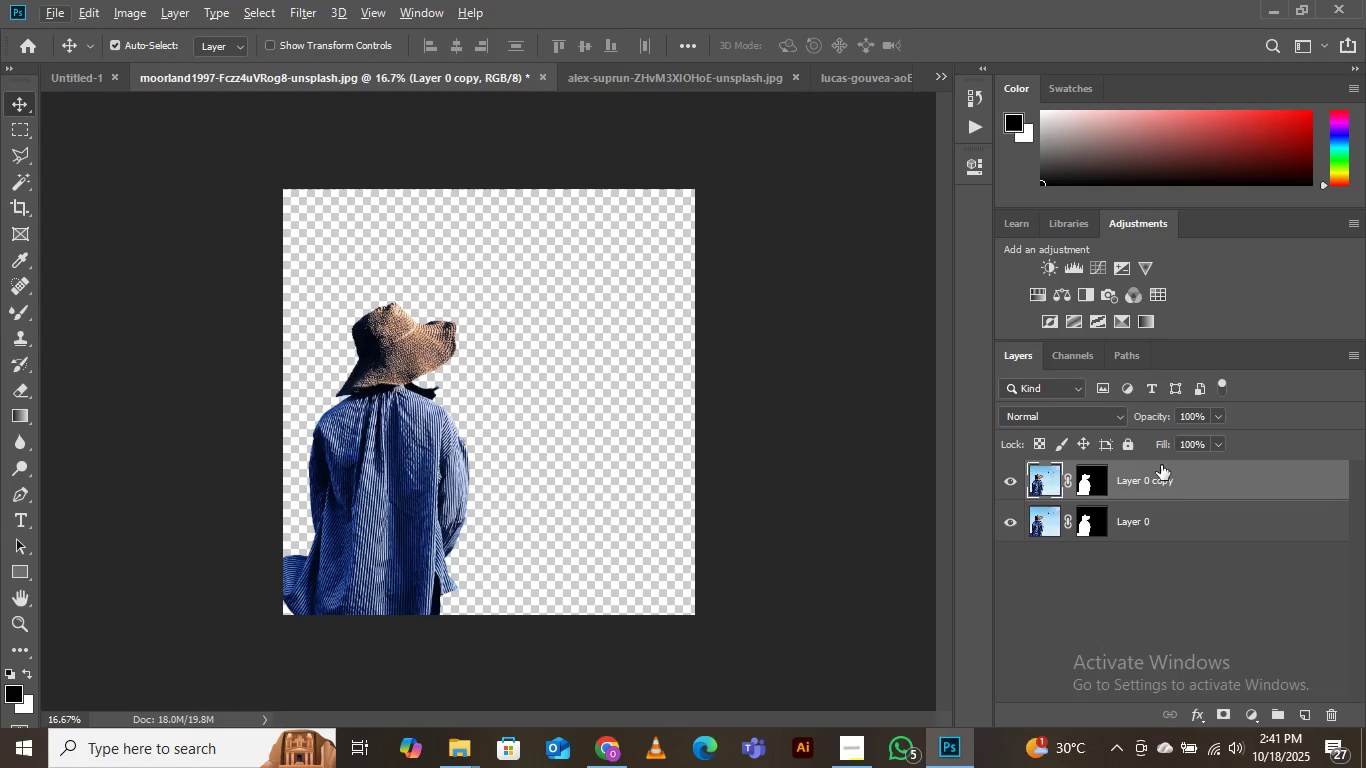 
key(Alt+AltLeft)
 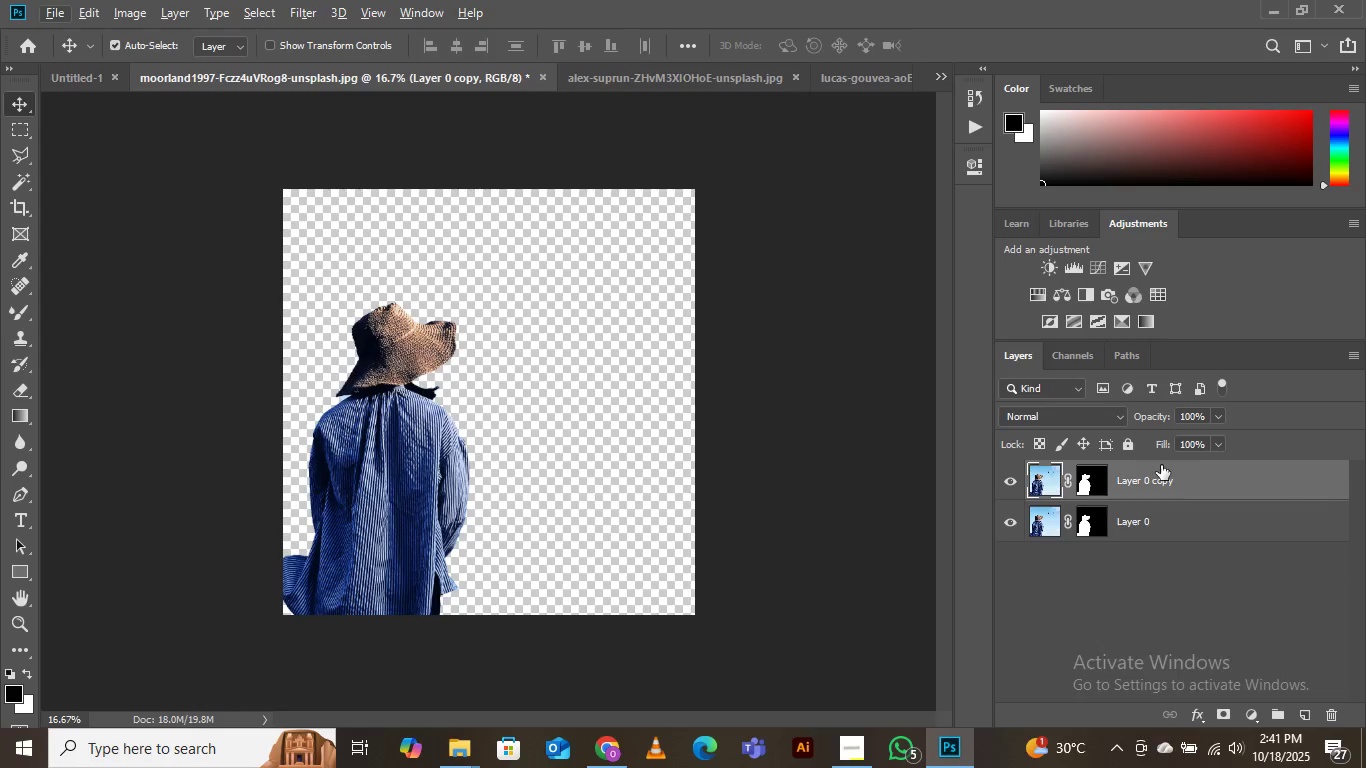 
key(Alt+AltLeft)
 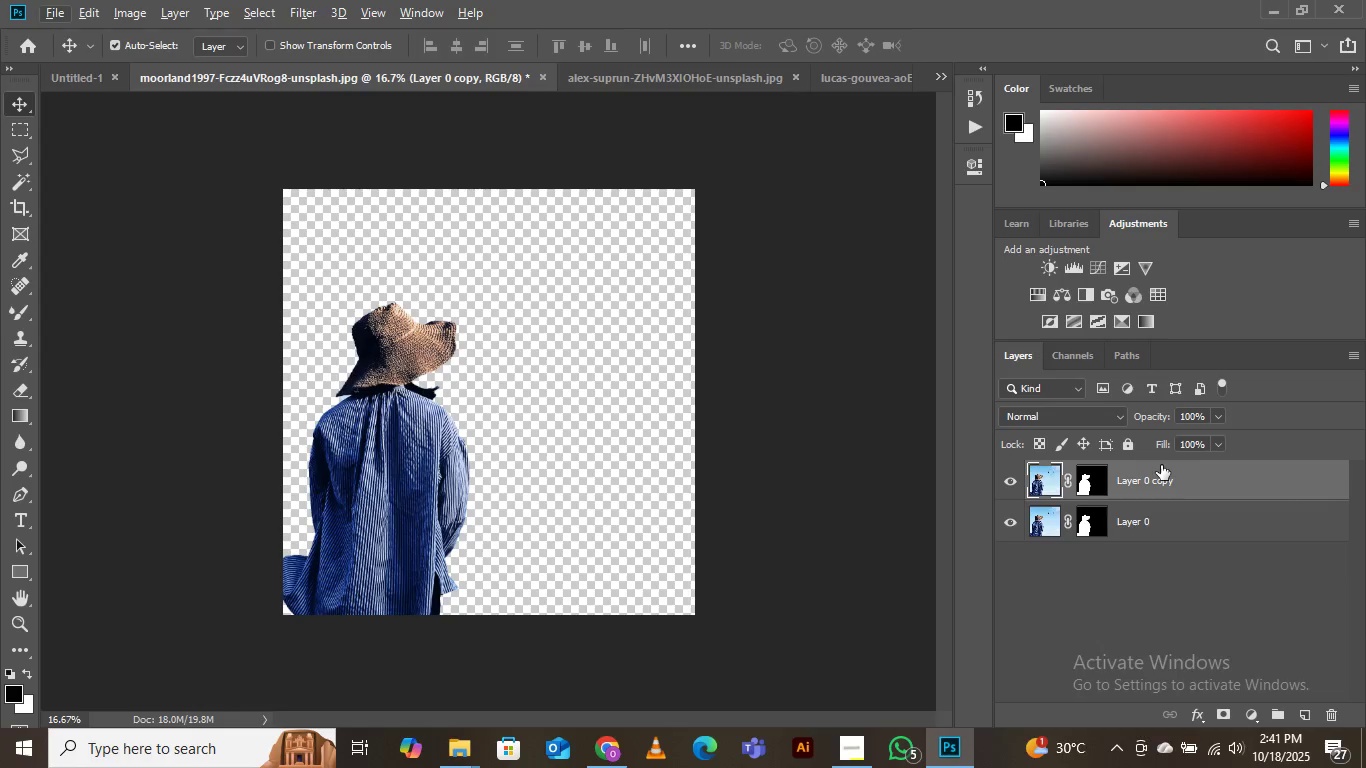 
key(Alt+AltLeft)
 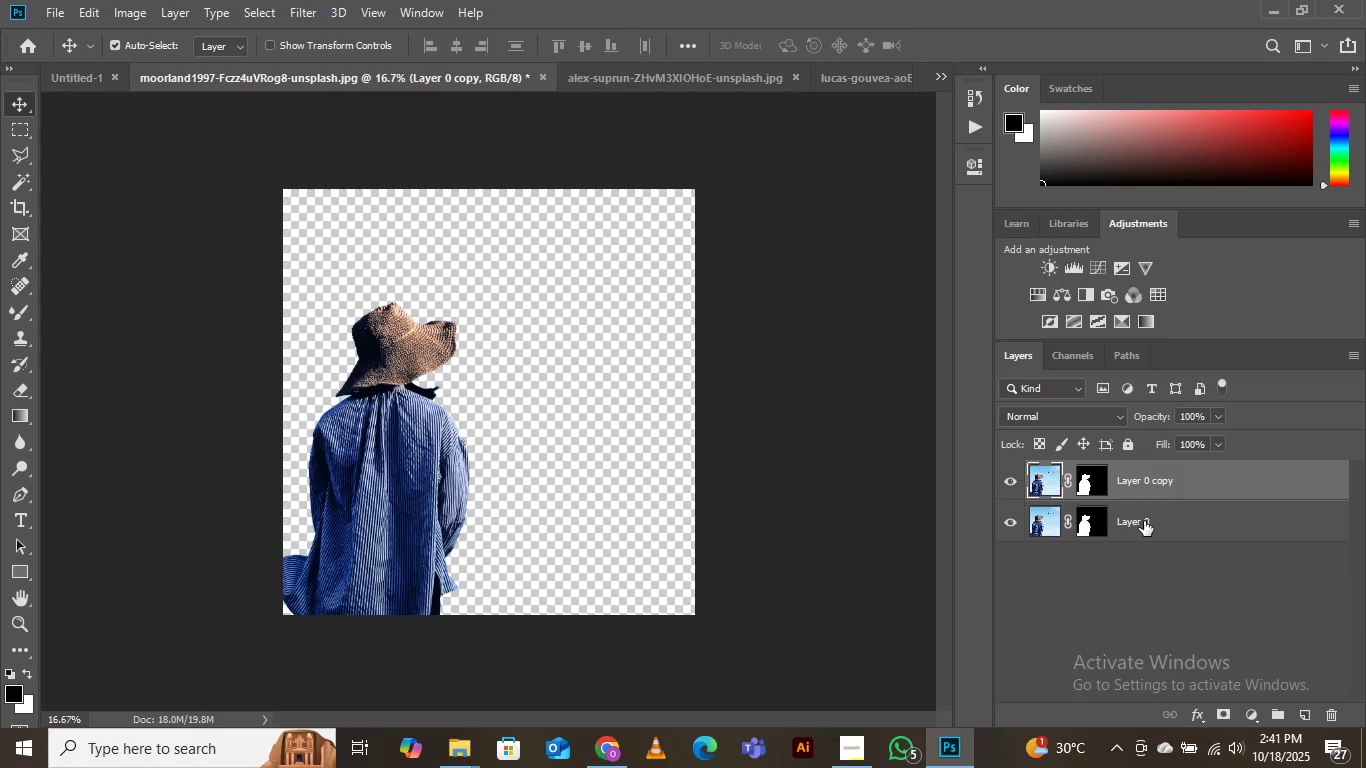 
left_click([1144, 521])
 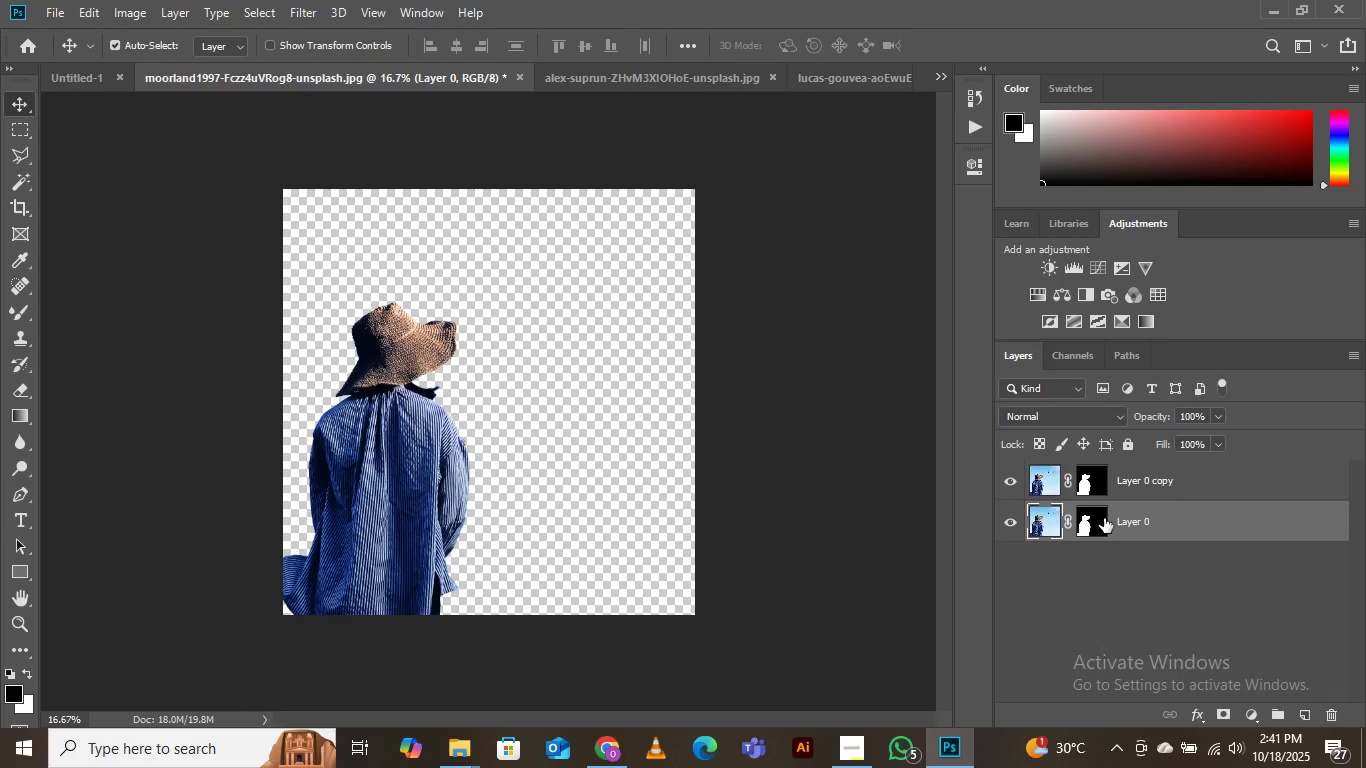 
left_click([1104, 518])
 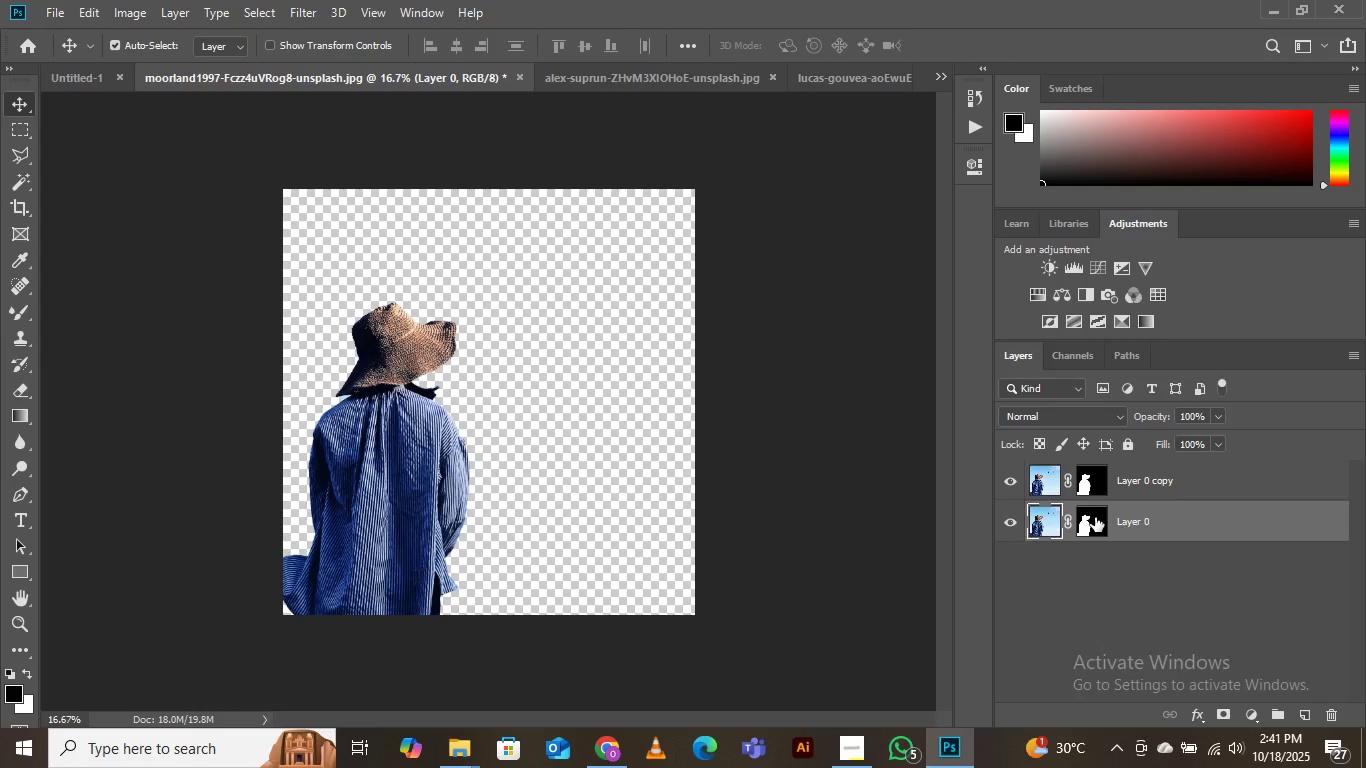 
right_click([1095, 517])
 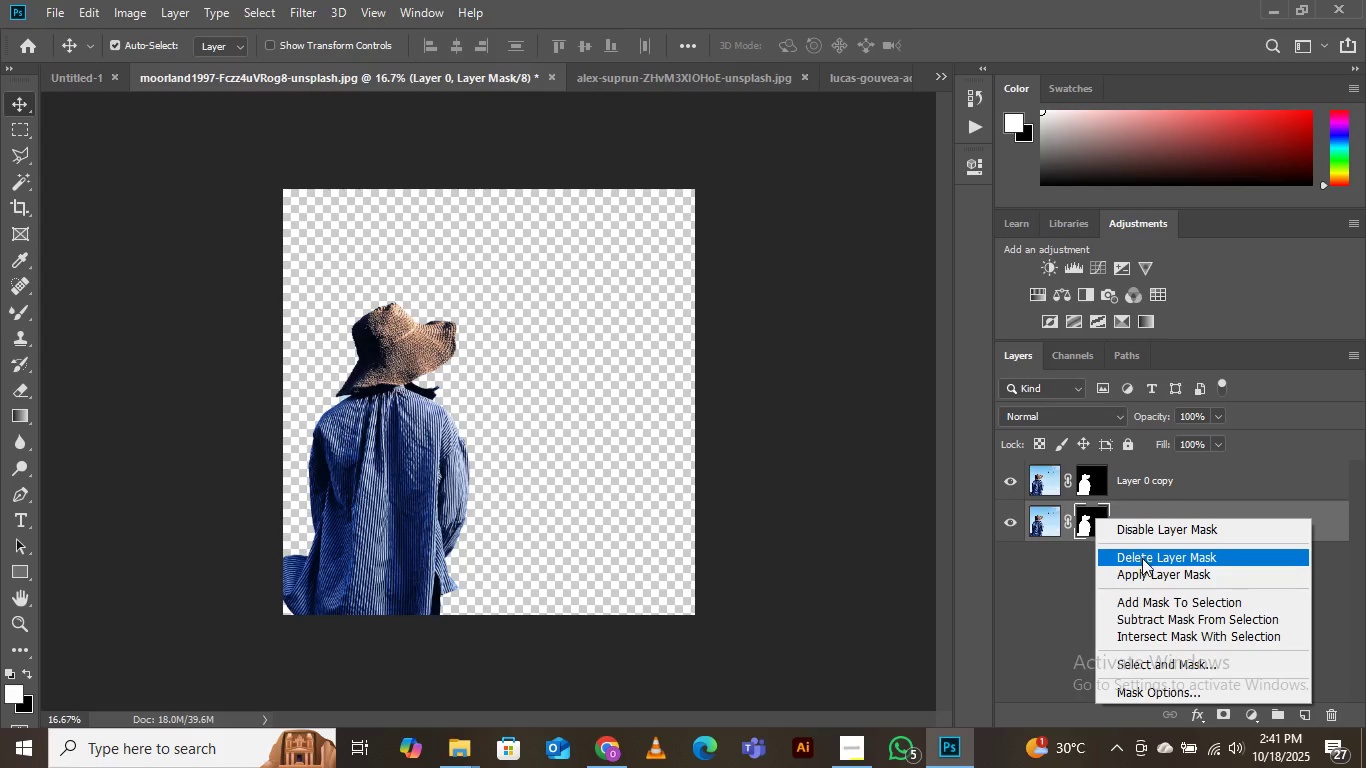 
left_click([1145, 562])
 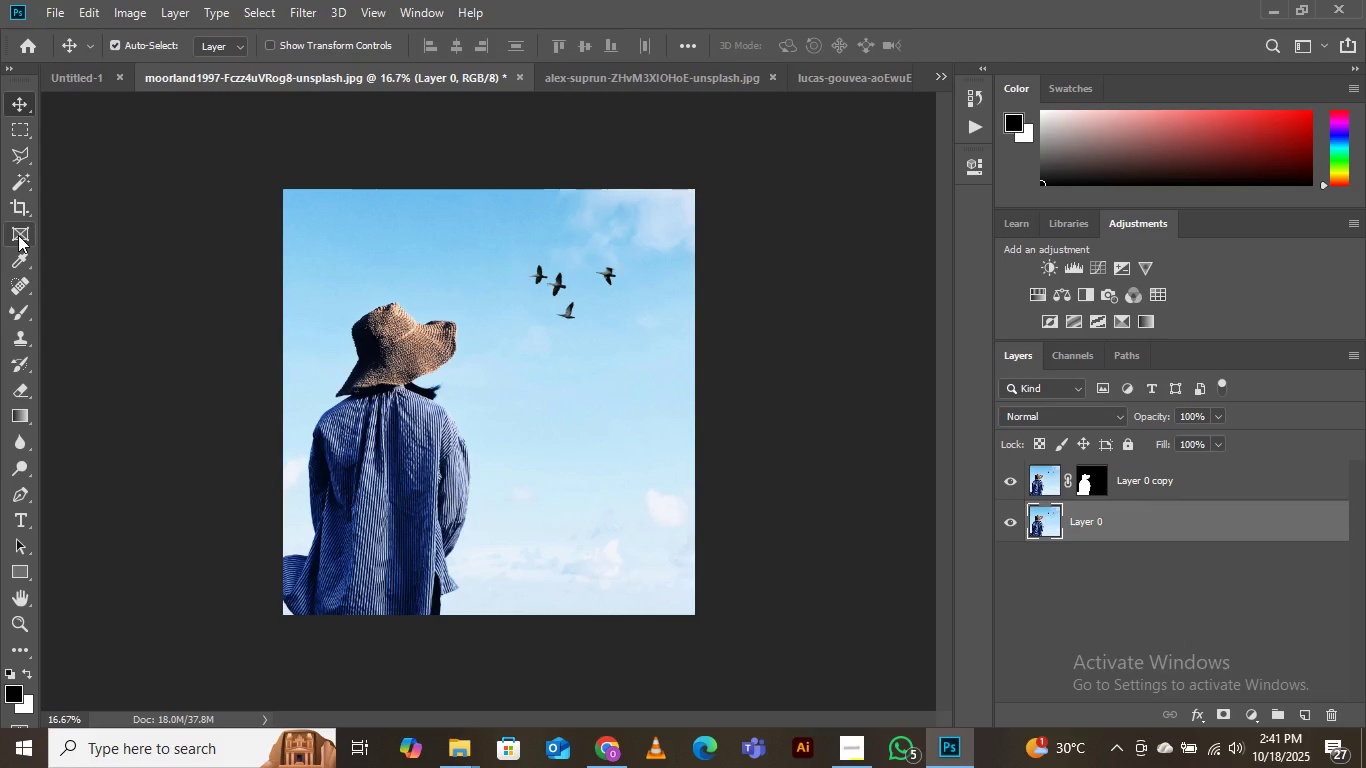 
wait(5.87)
 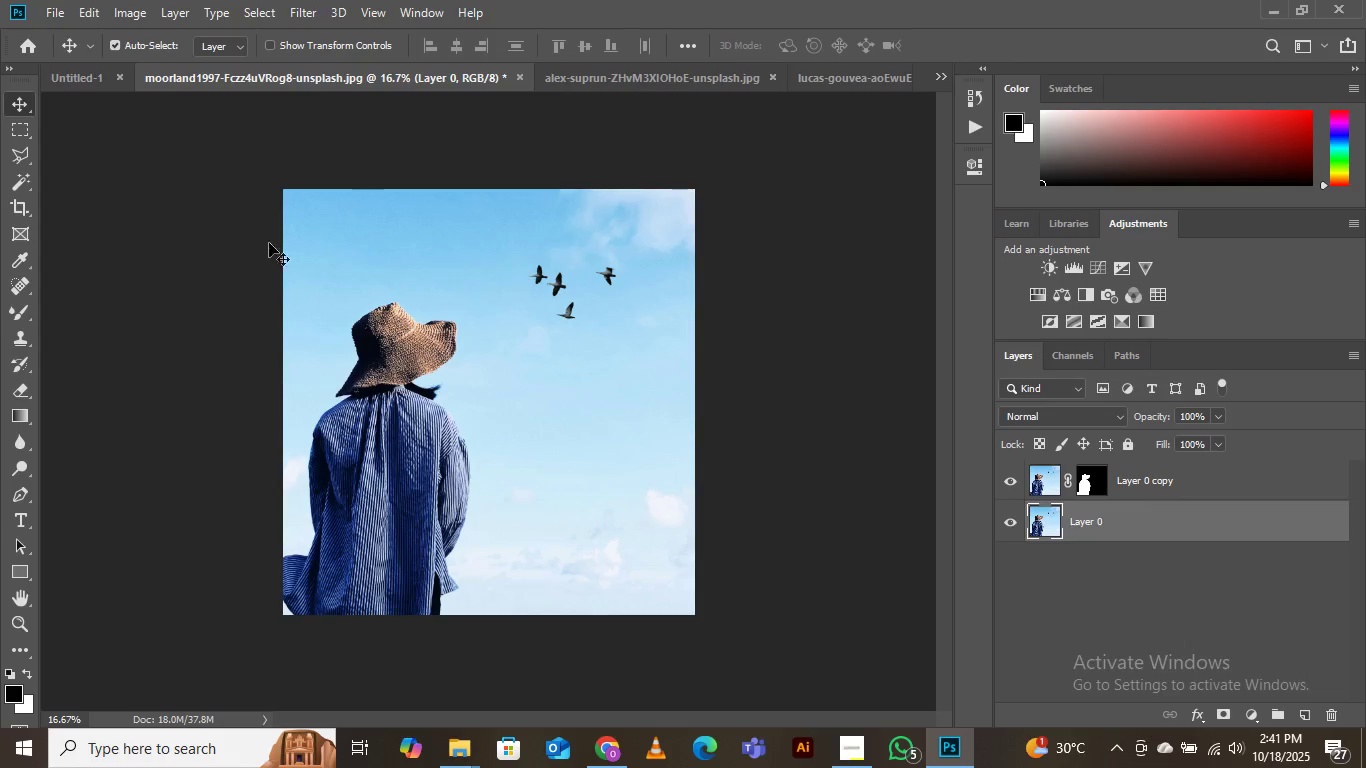 
left_click([18, 235])
 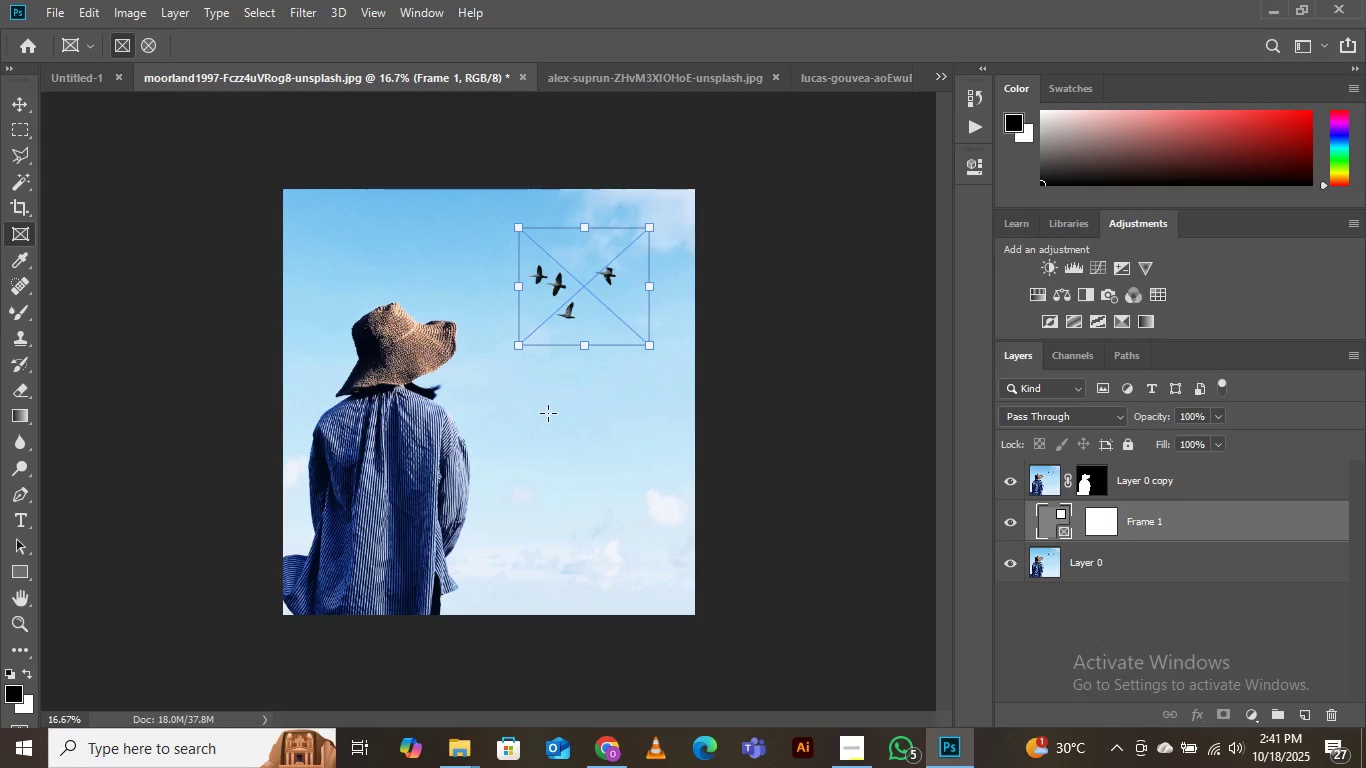 
wait(6.59)
 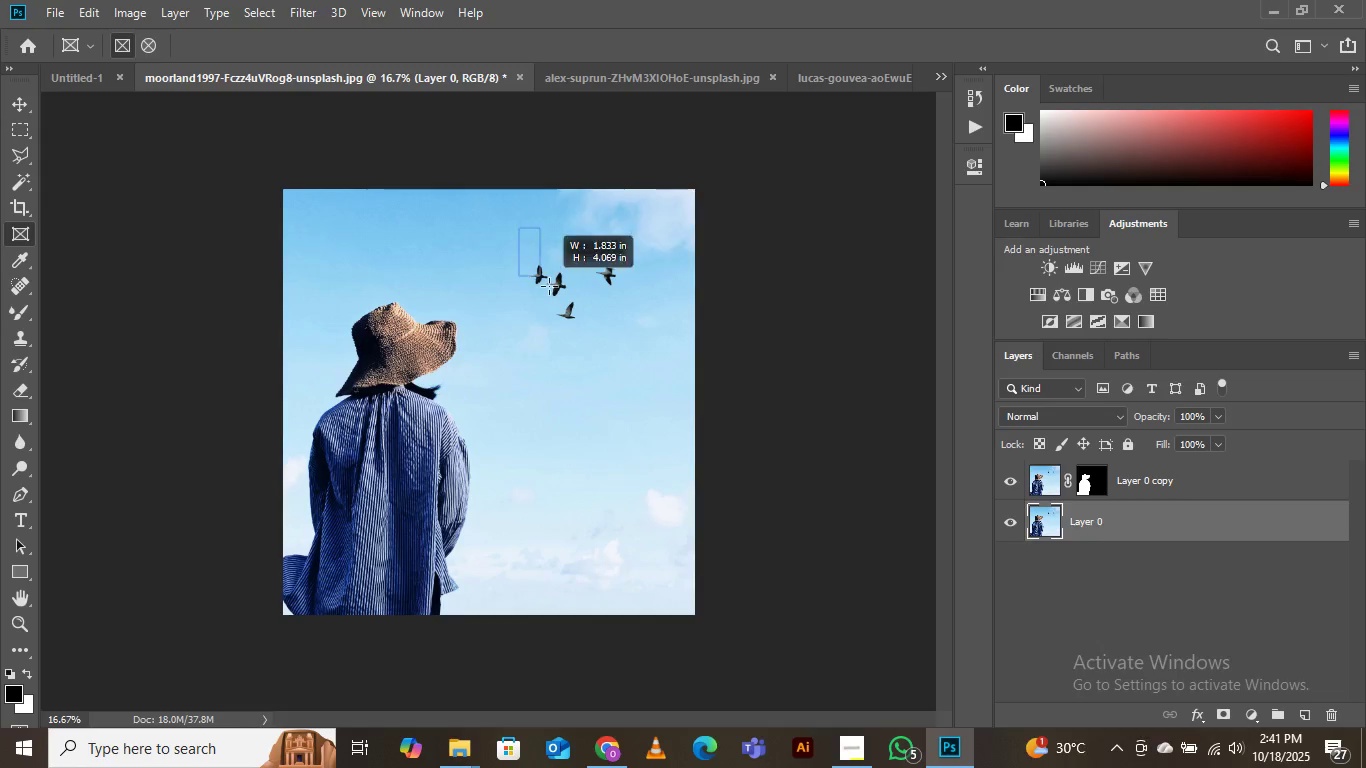 
key(Delete)
 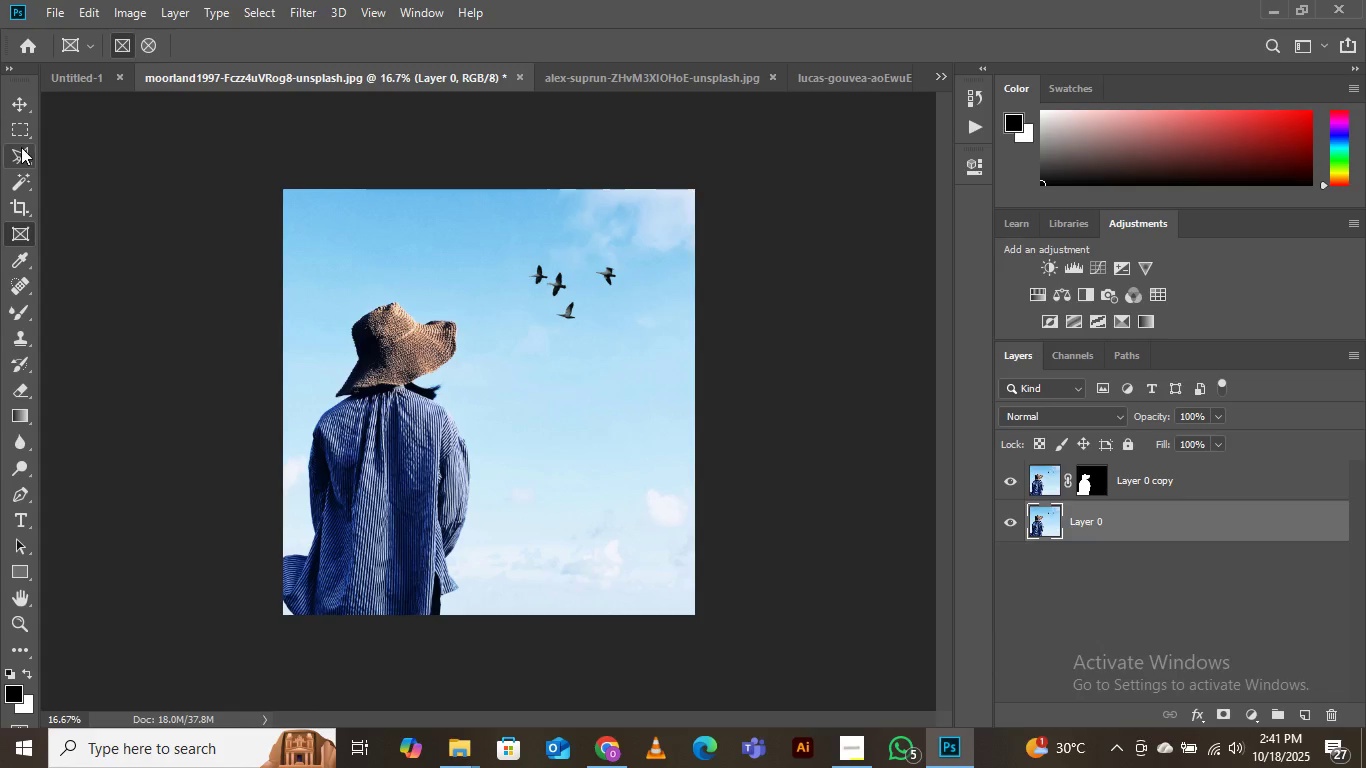 
left_click([18, 131])
 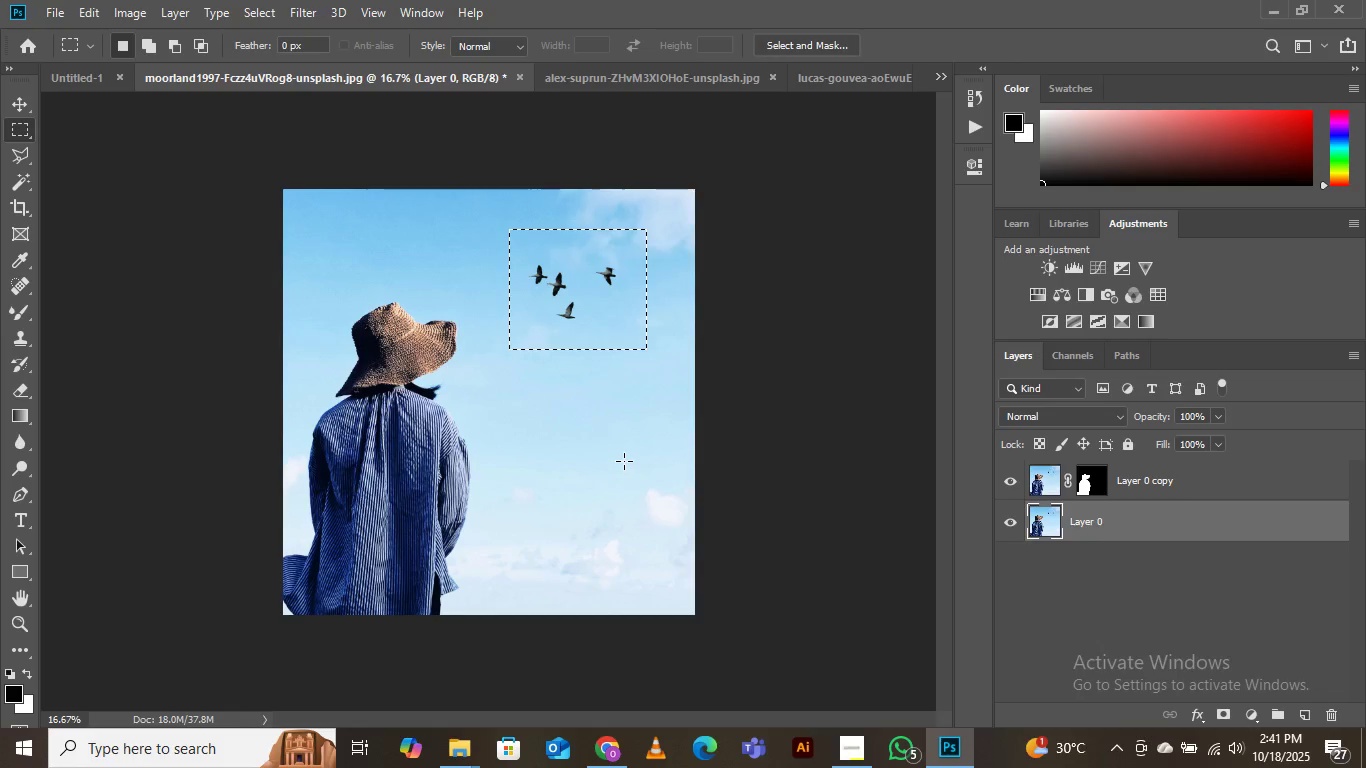 
wait(8.18)
 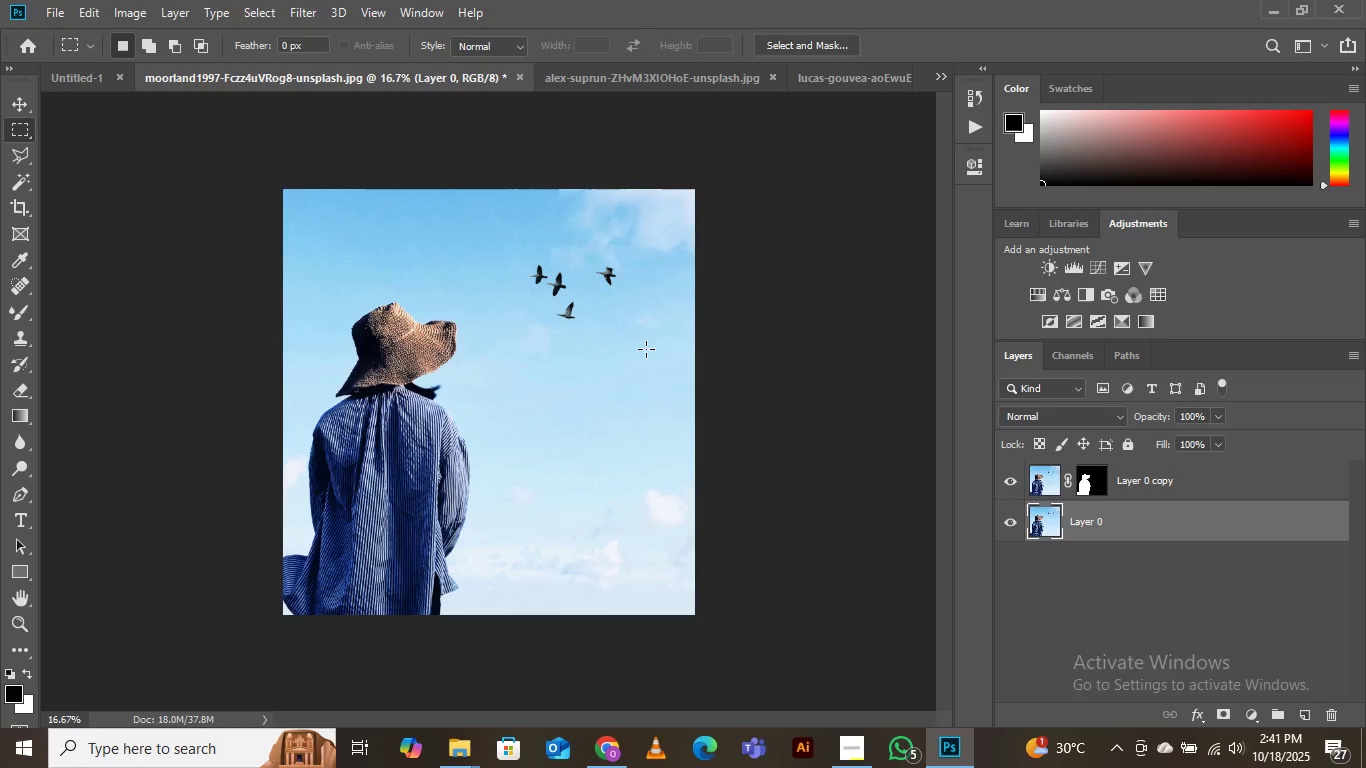 
key(Control+D)
 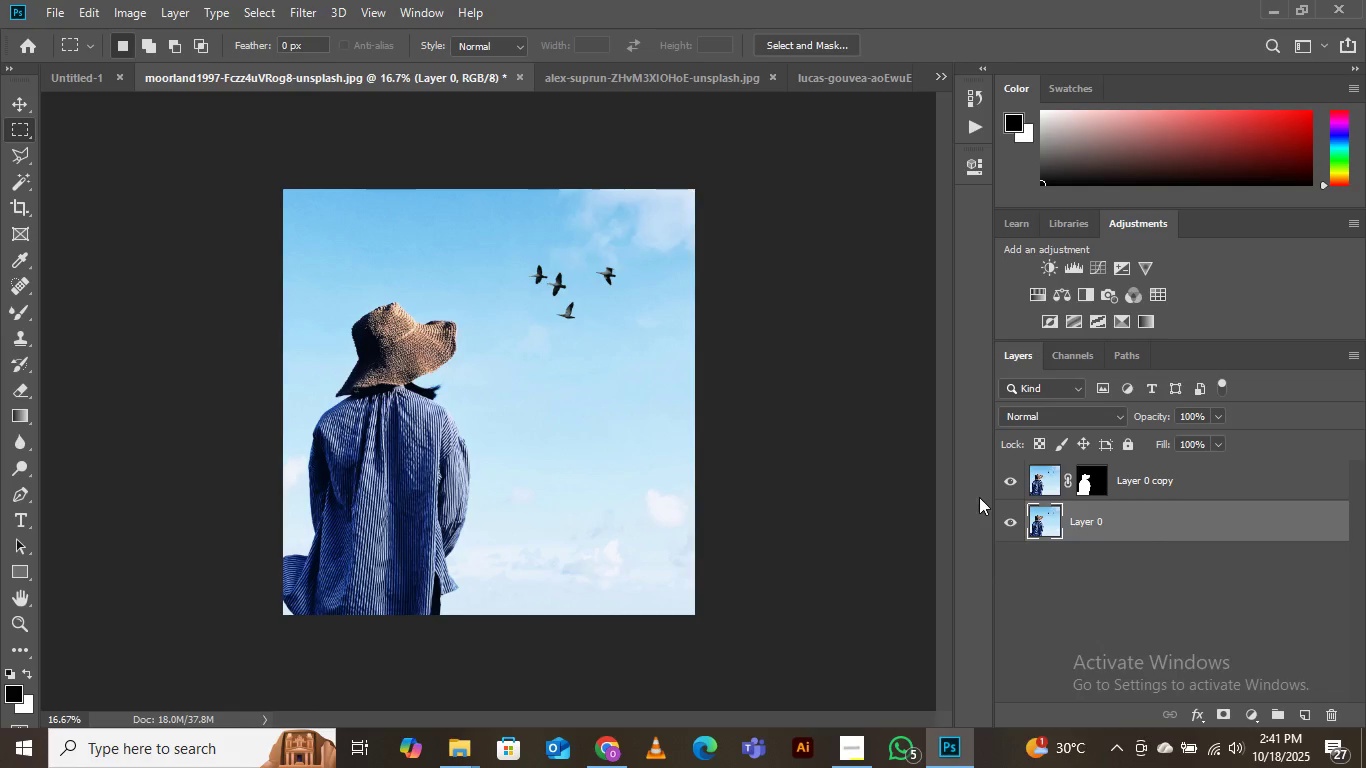 
wait(10.37)
 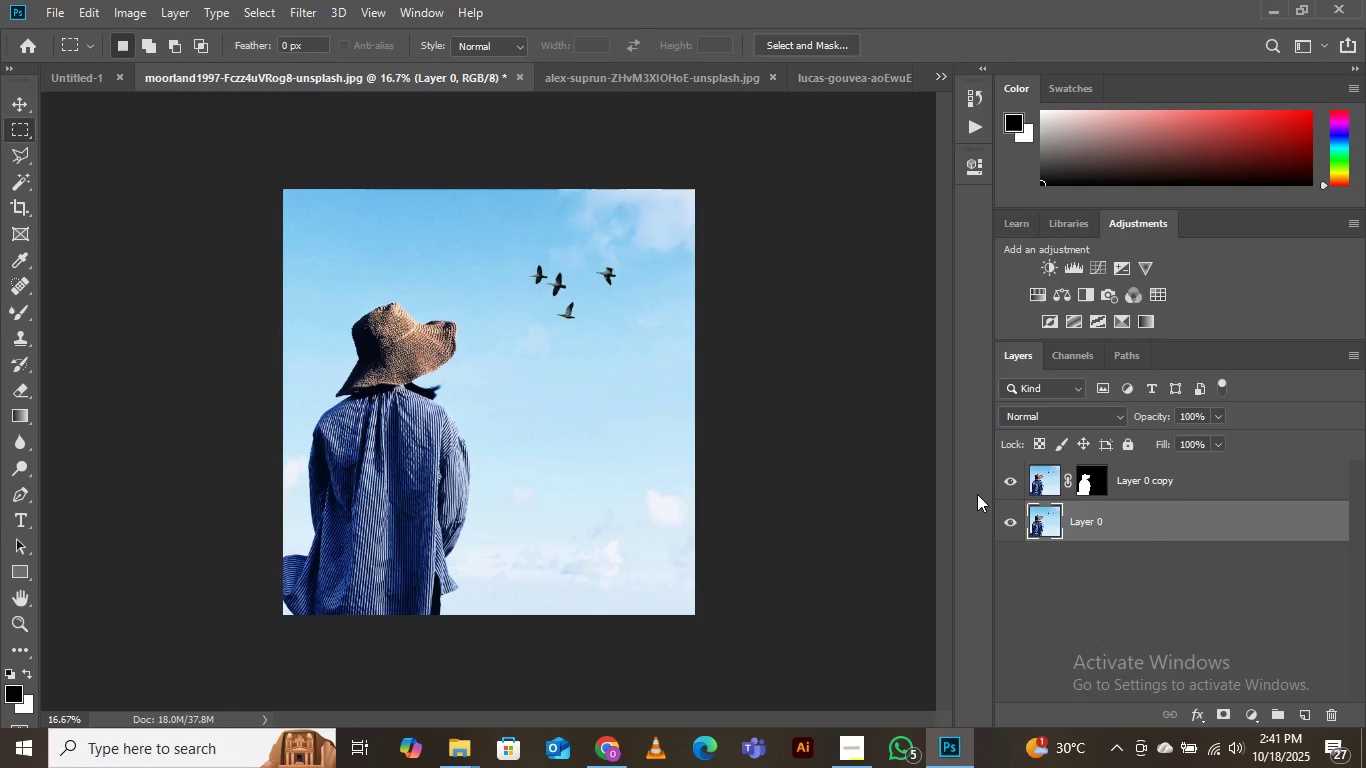 
key(Control+Equal)
 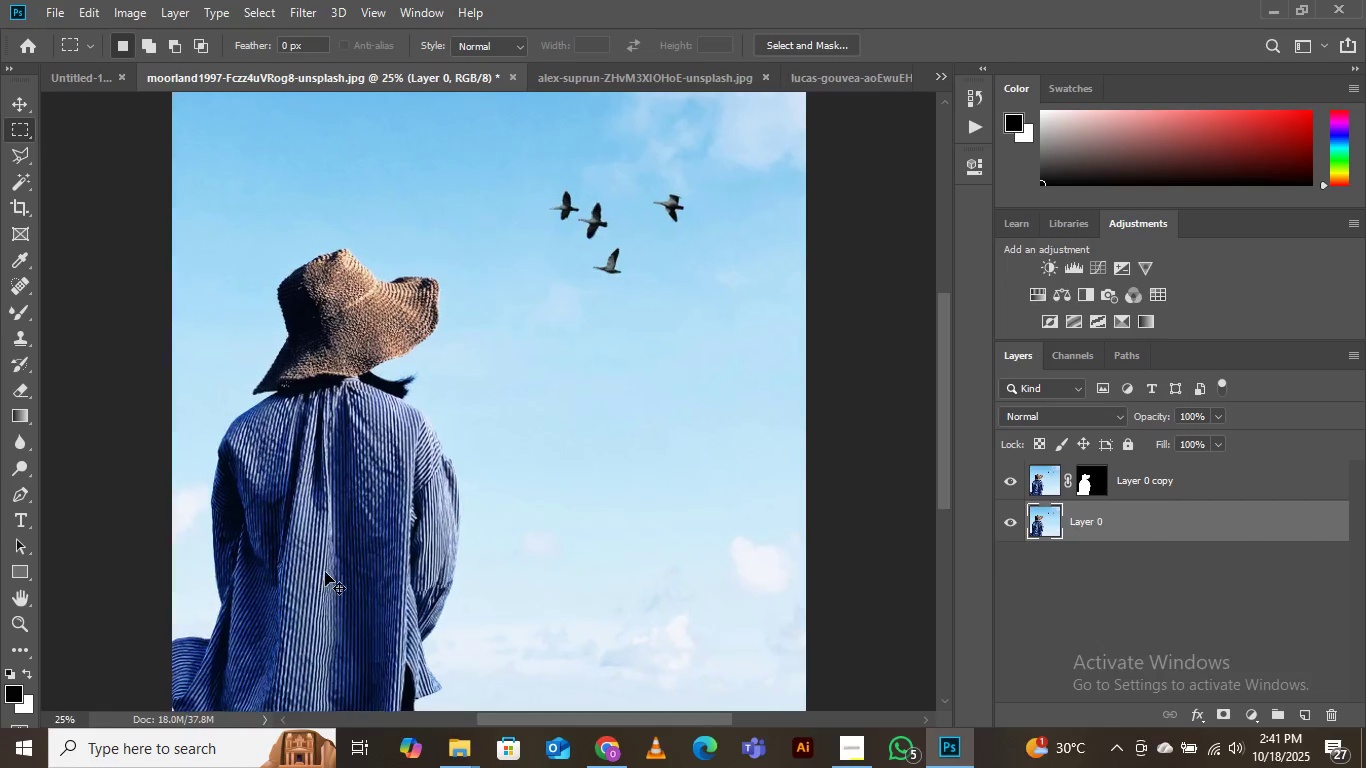 
key(Control+Equal)
 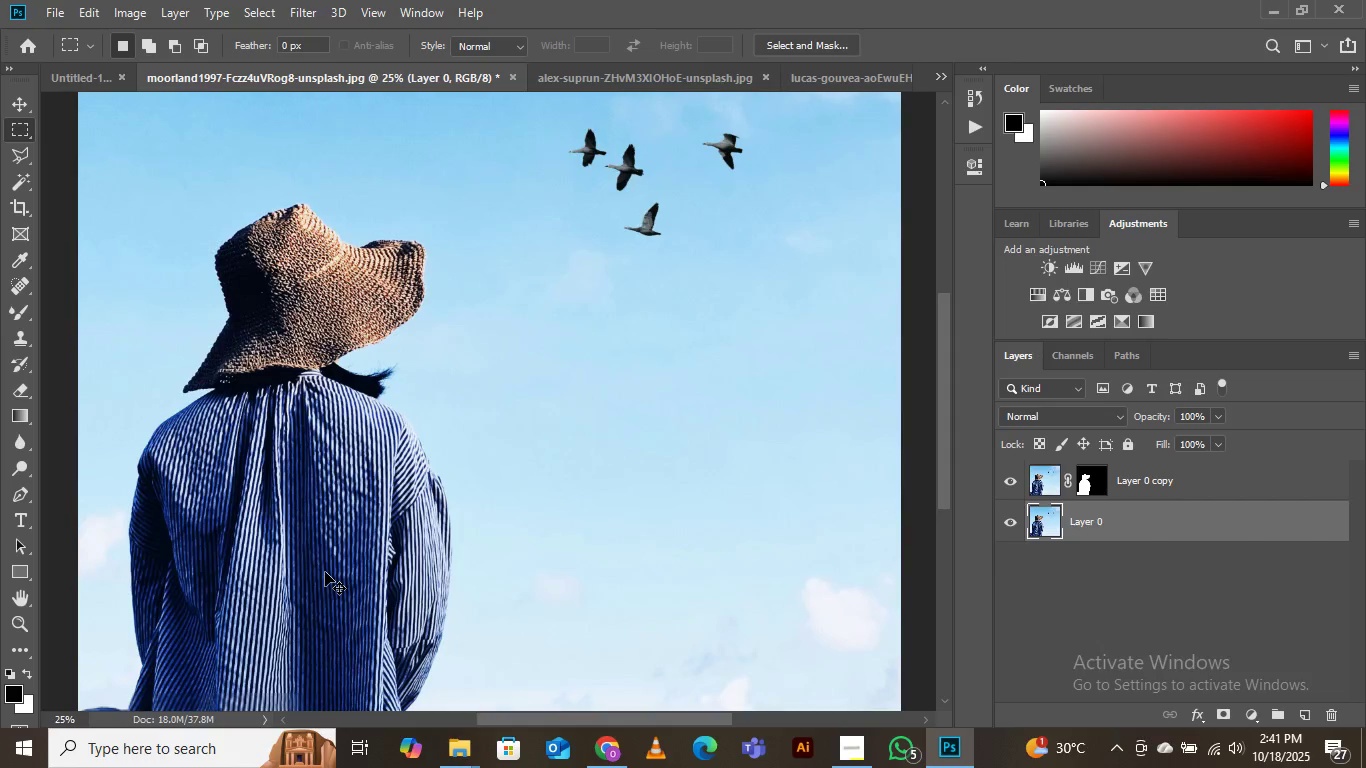 
key(Control+Equal)
 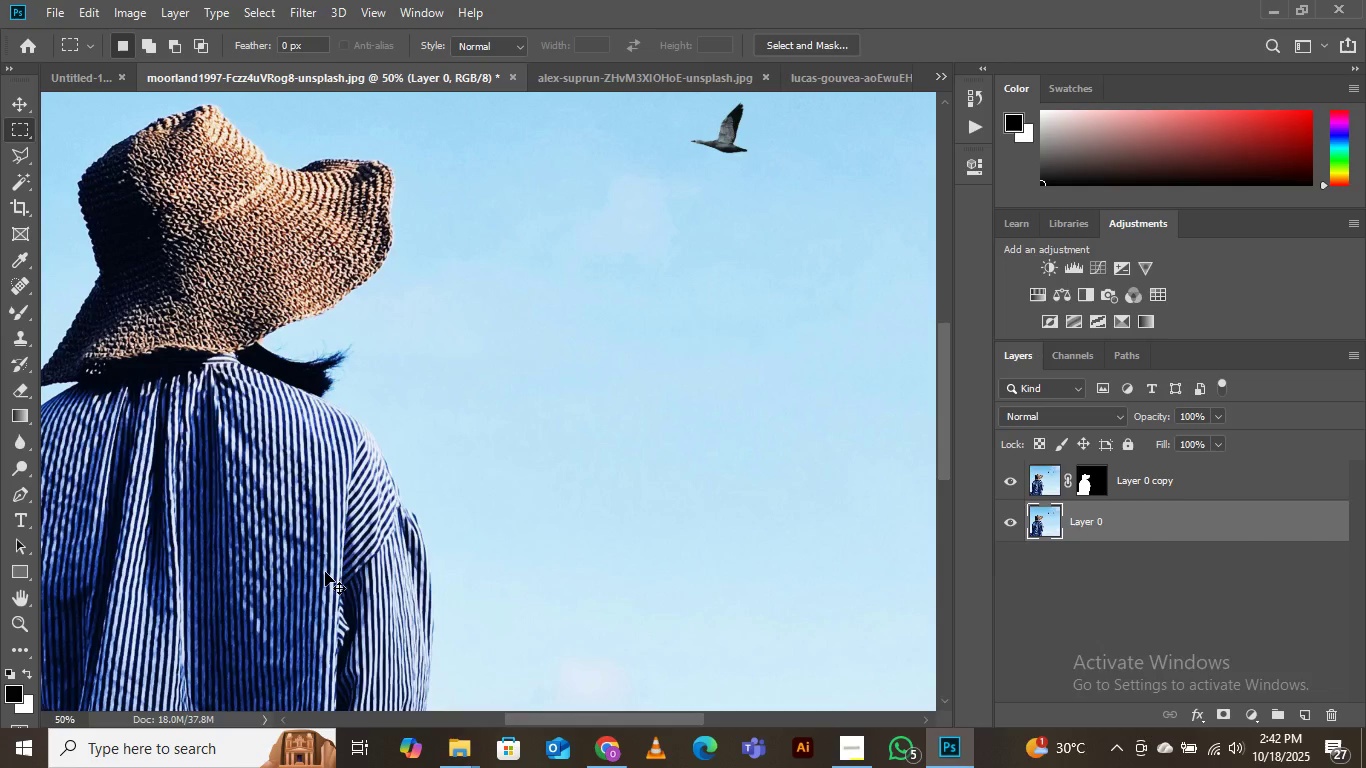 
key(Control+Equal)
 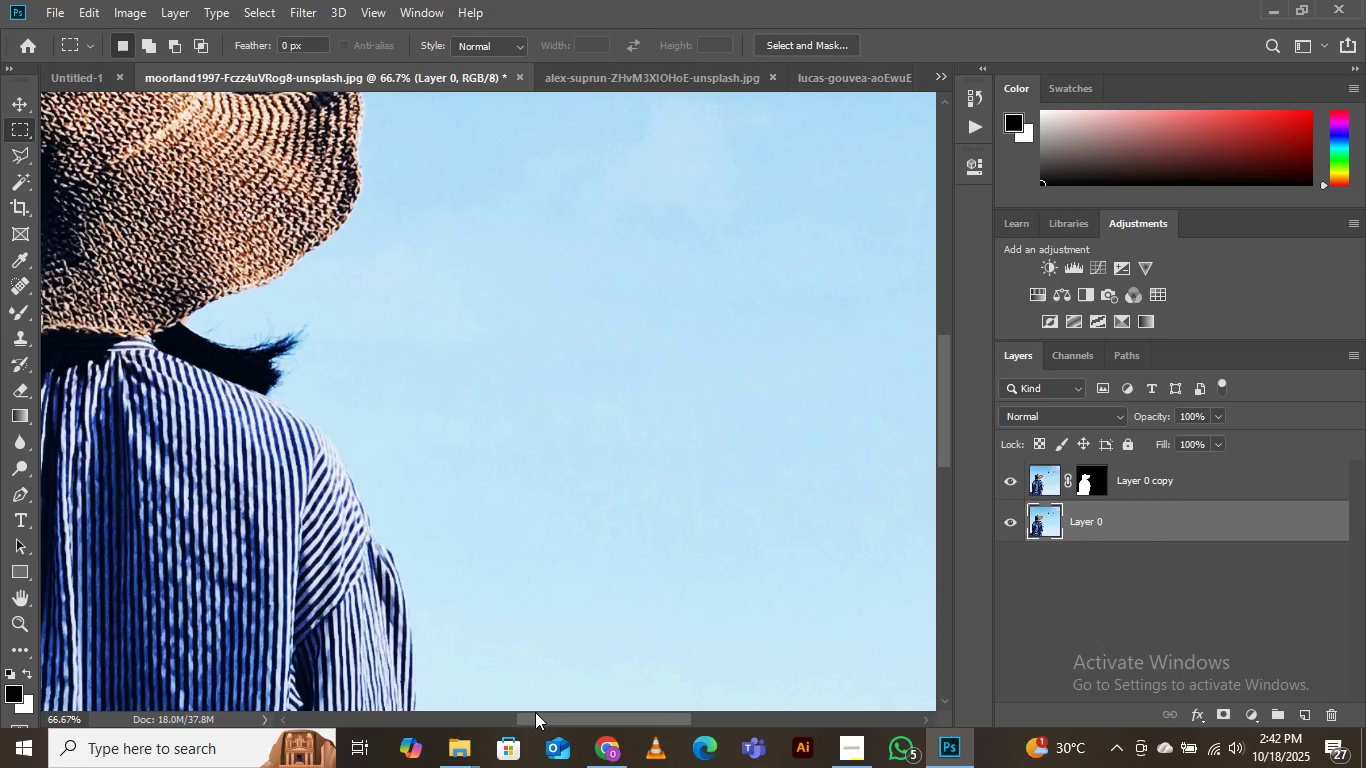 
wait(5.75)
 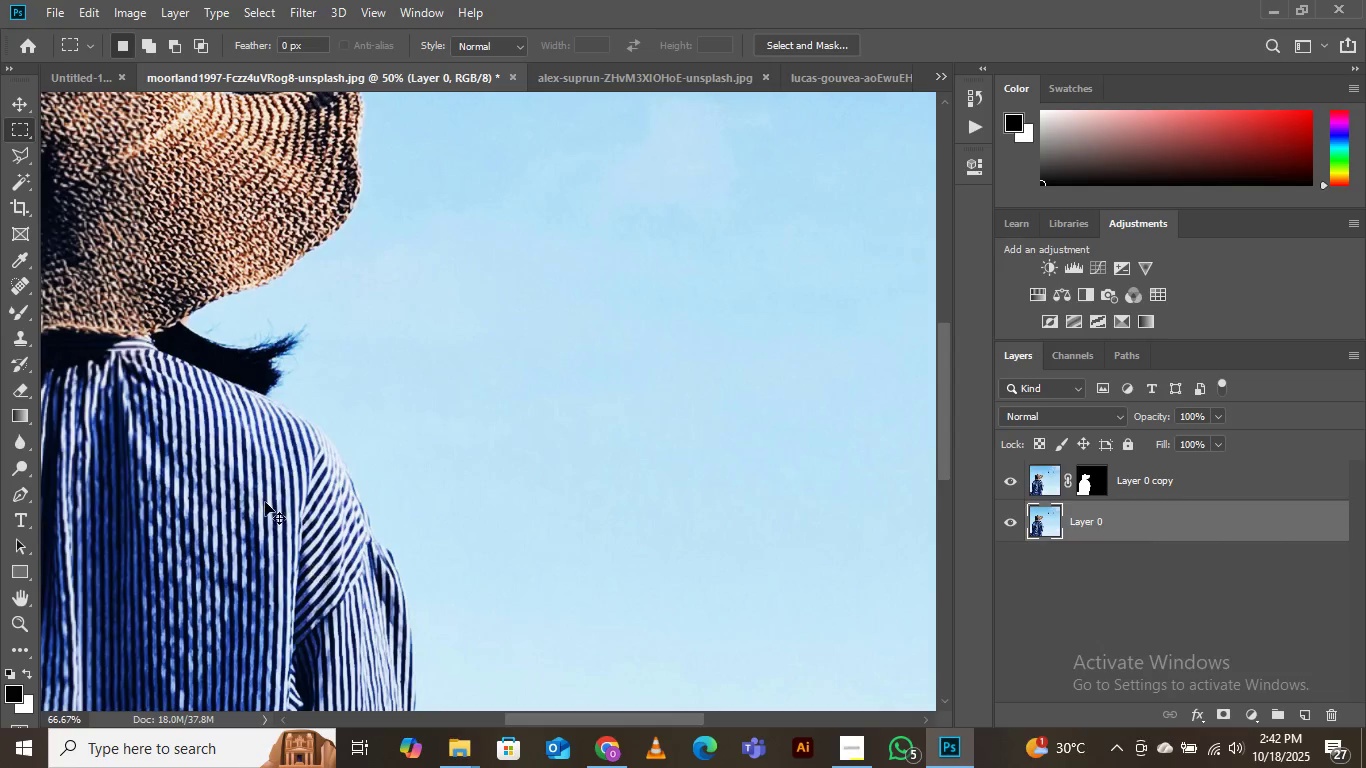 
scroll: coordinate [680, 614], scroll_direction: up, amount: 24.0
 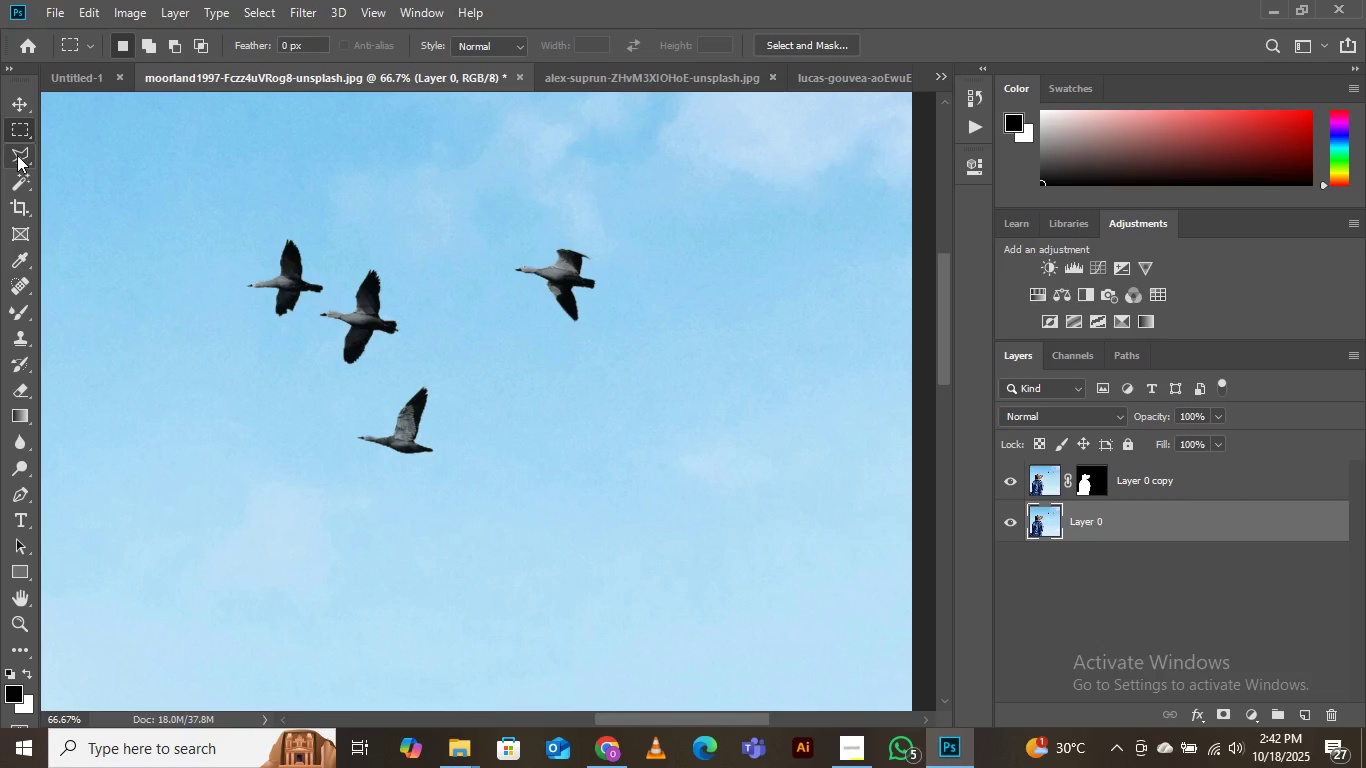 
right_click([21, 177])
 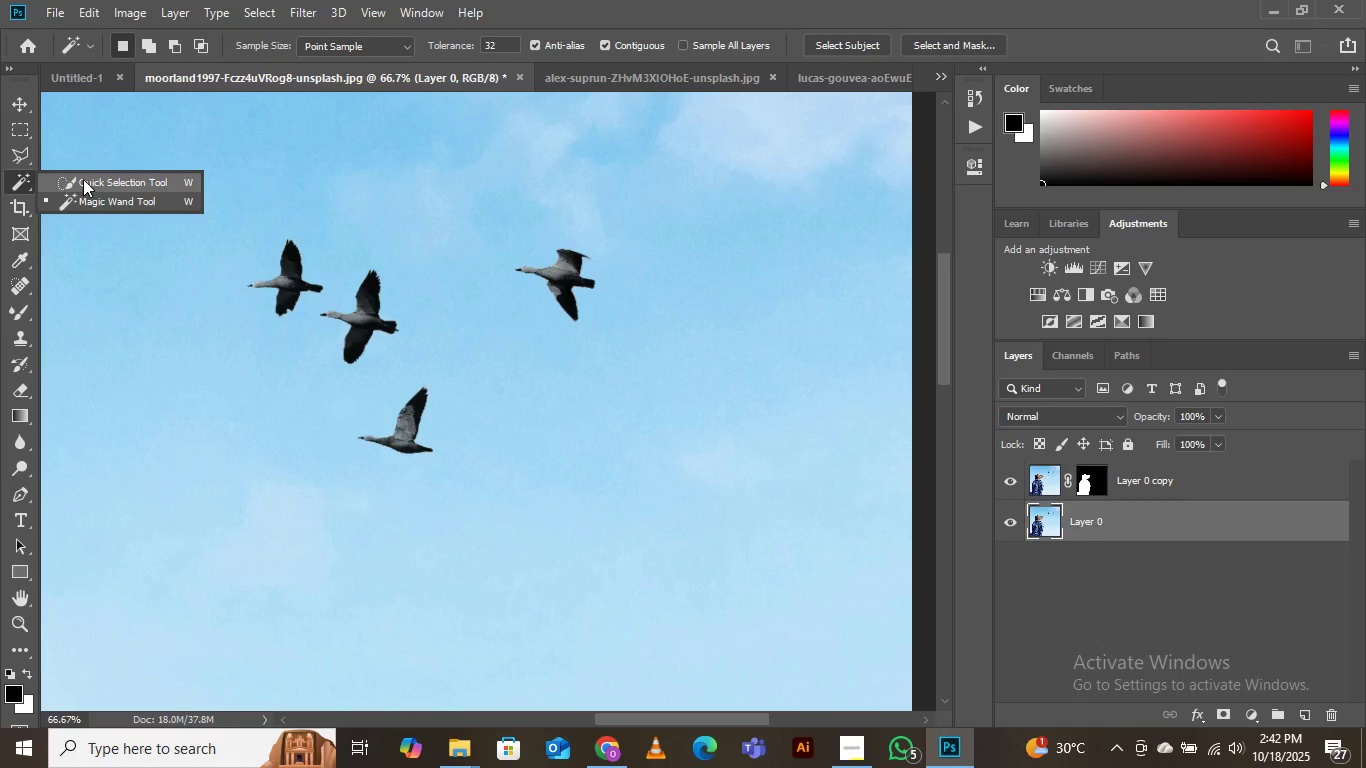 
left_click([83, 179])
 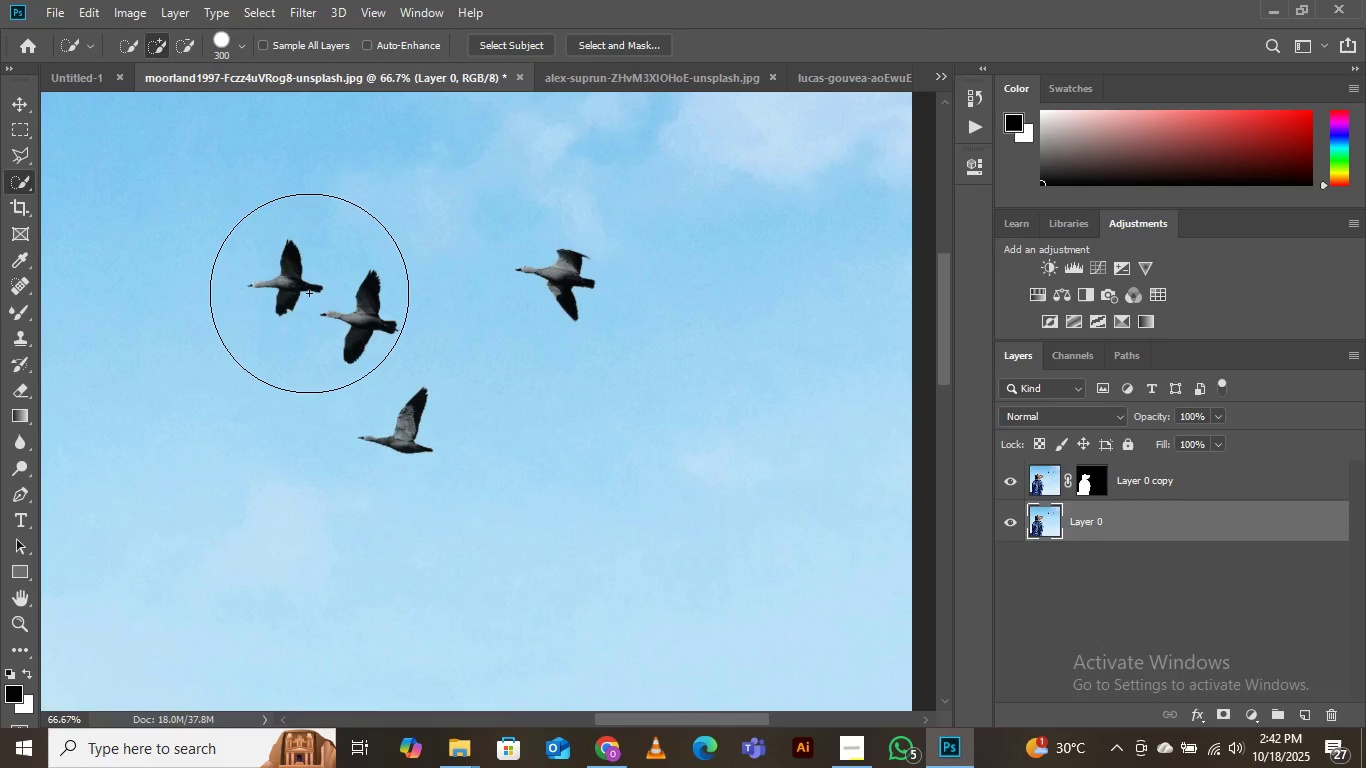 
key(BracketLeft)
 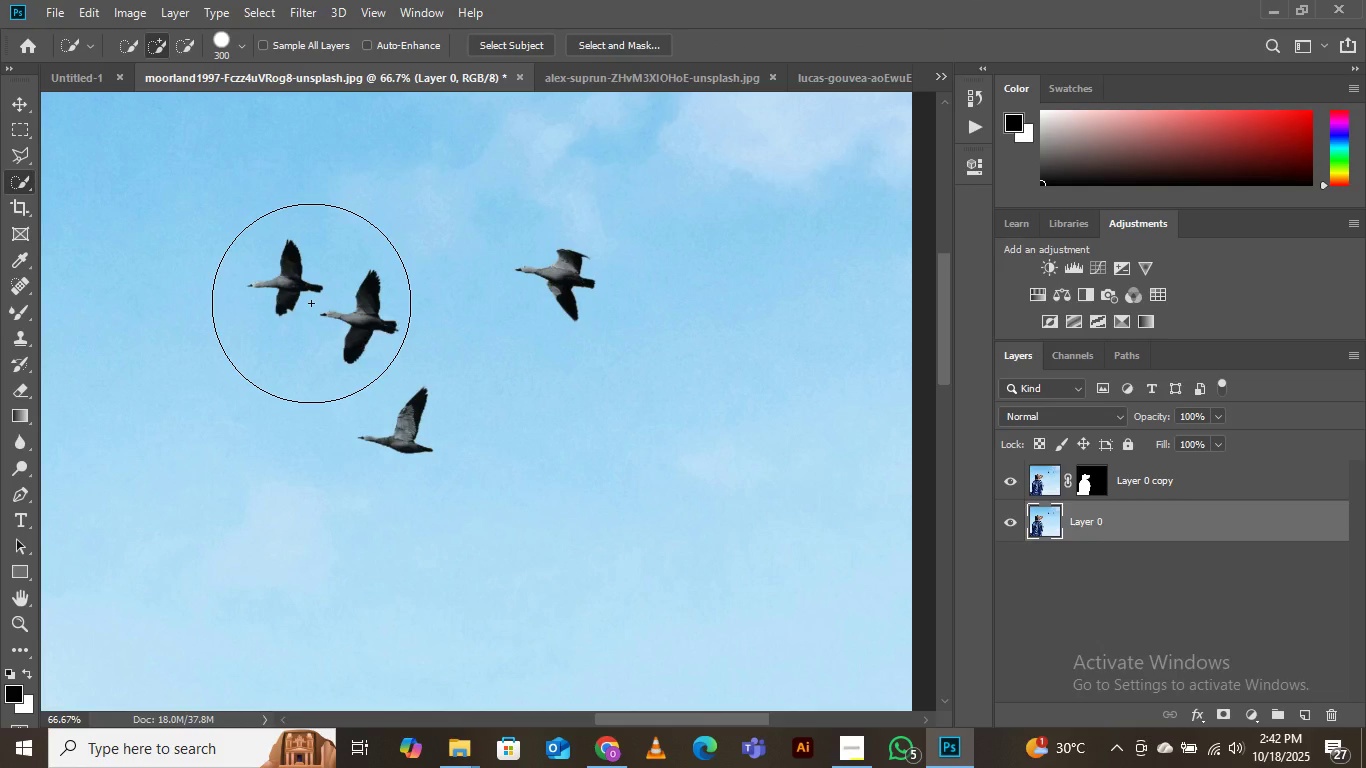 
hold_key(key=BracketLeft, duration=0.69)
 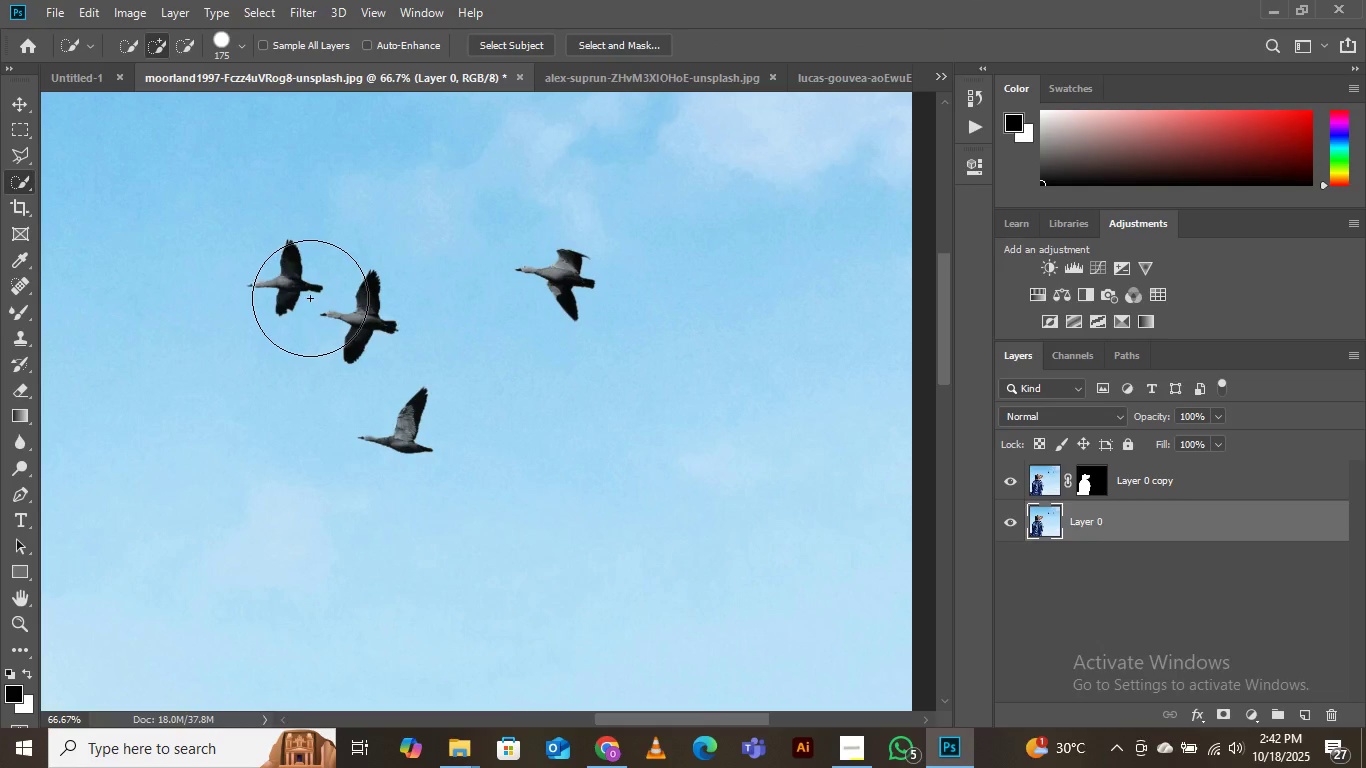 
key(BracketLeft)
 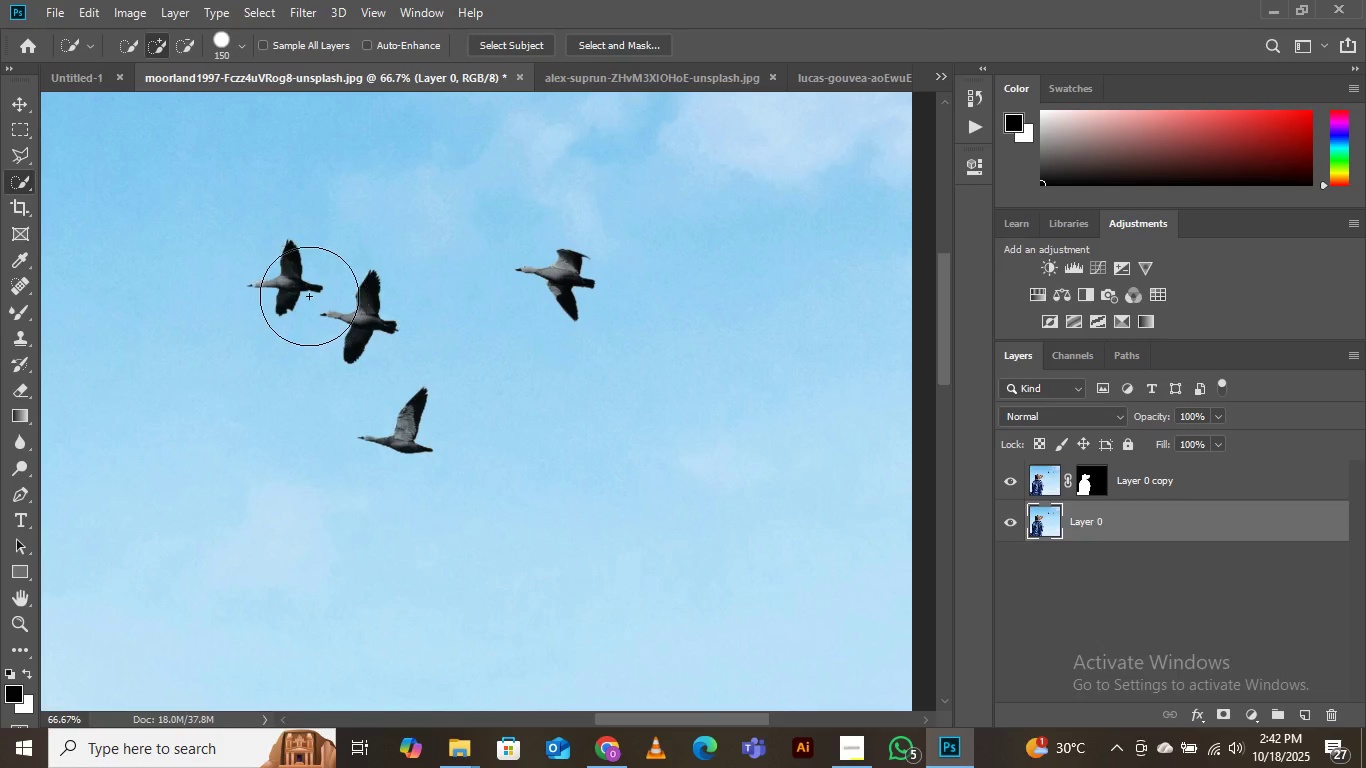 
hold_key(key=BracketLeft, duration=0.61)
 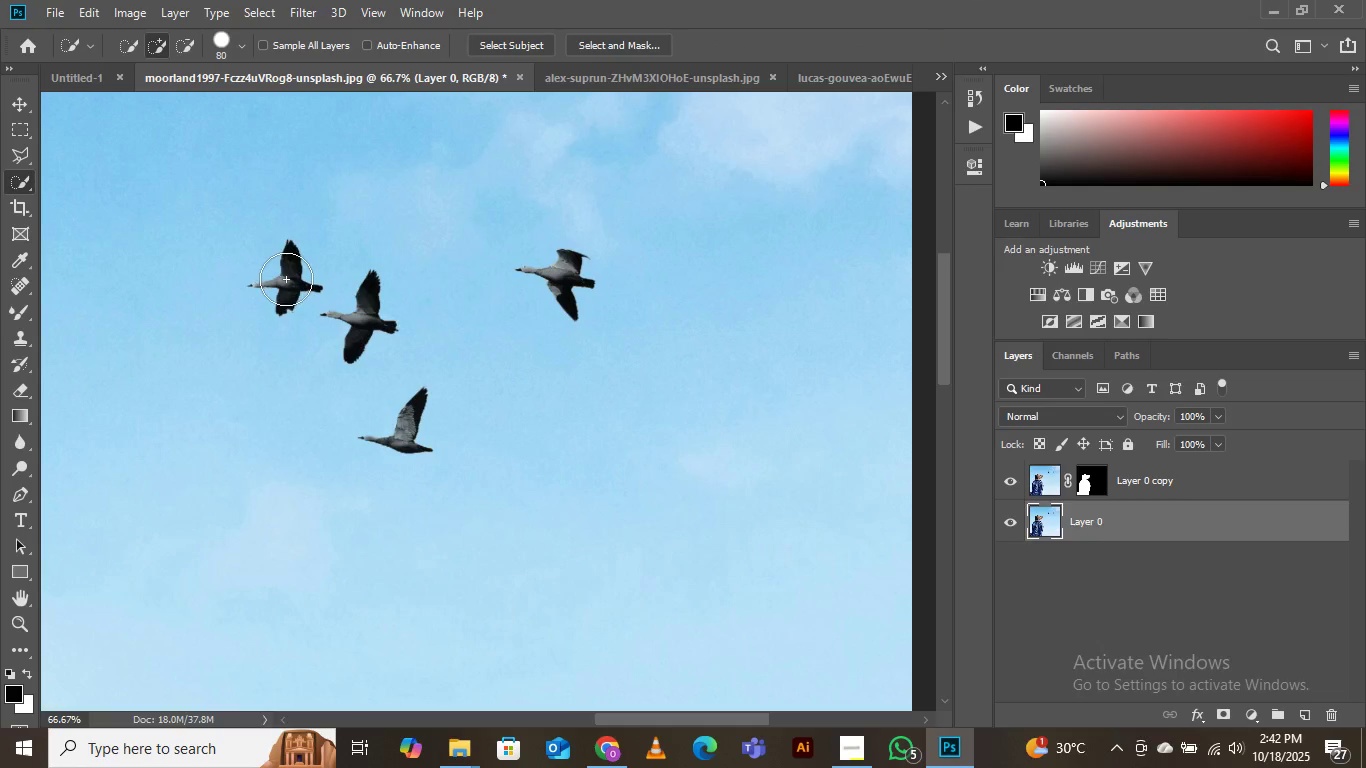 
key(BracketLeft)
 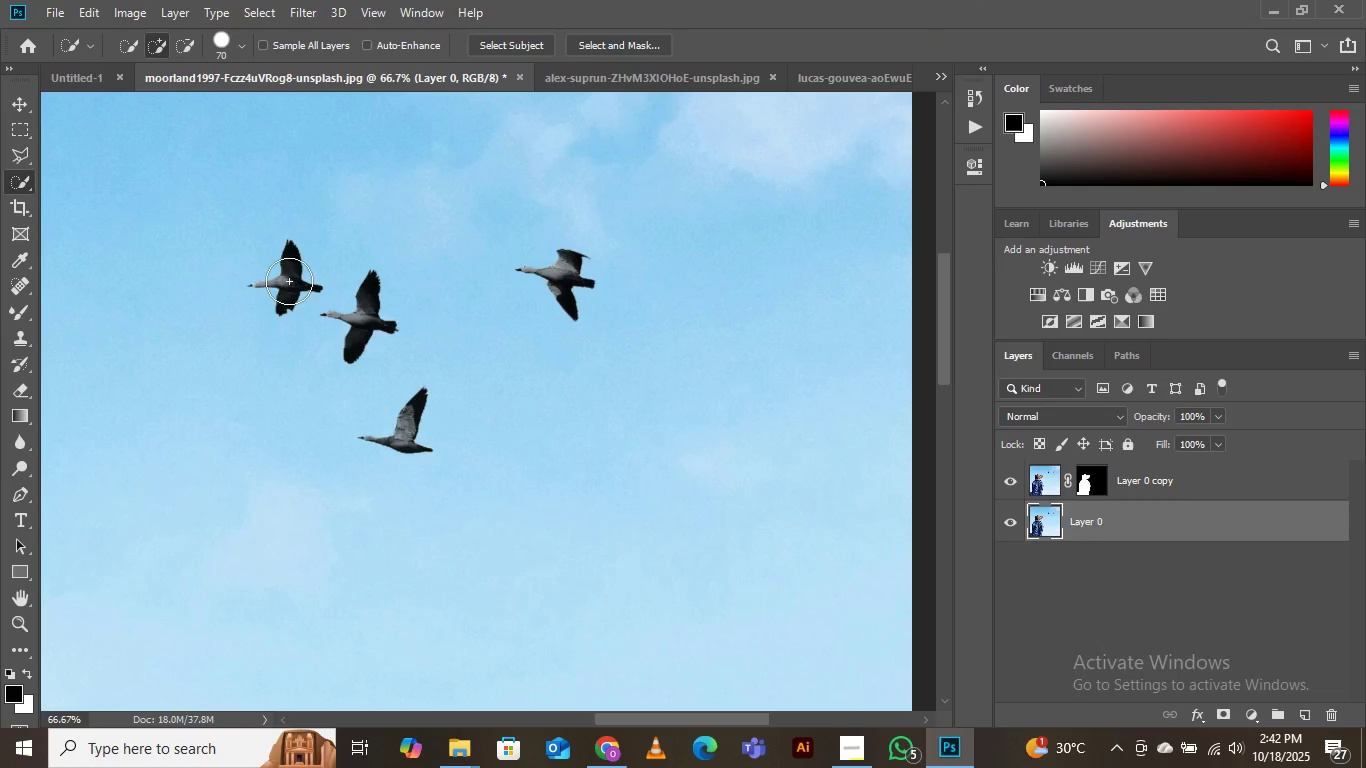 
key(BracketLeft)
 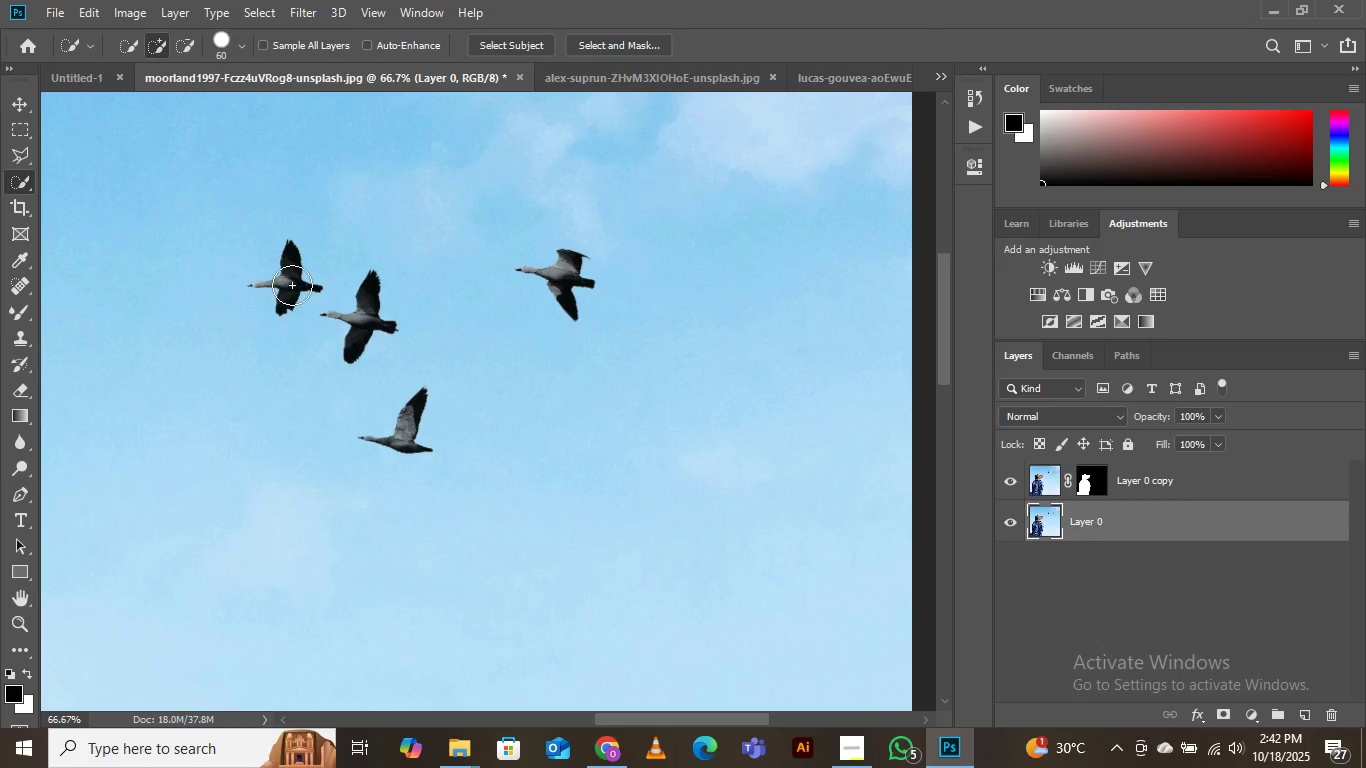 
key(BracketLeft)
 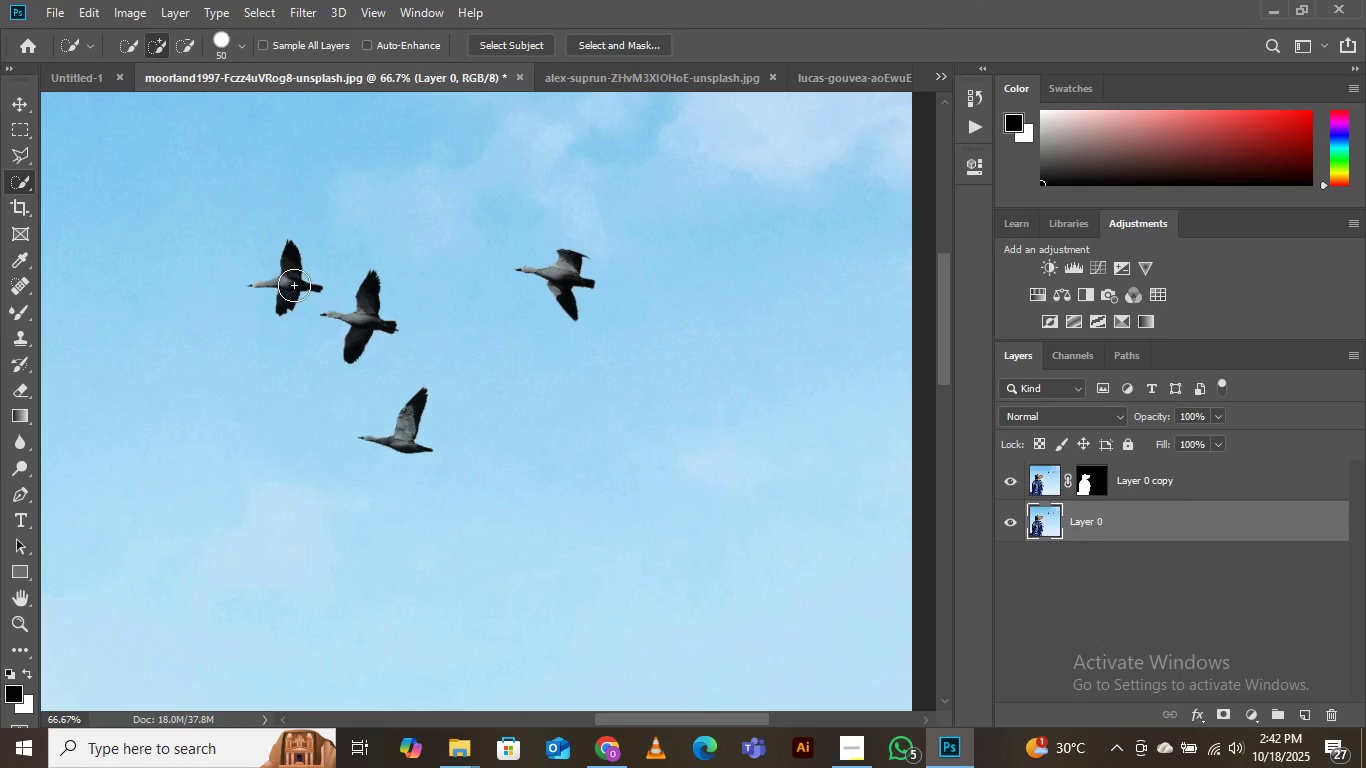 
key(BracketLeft)
 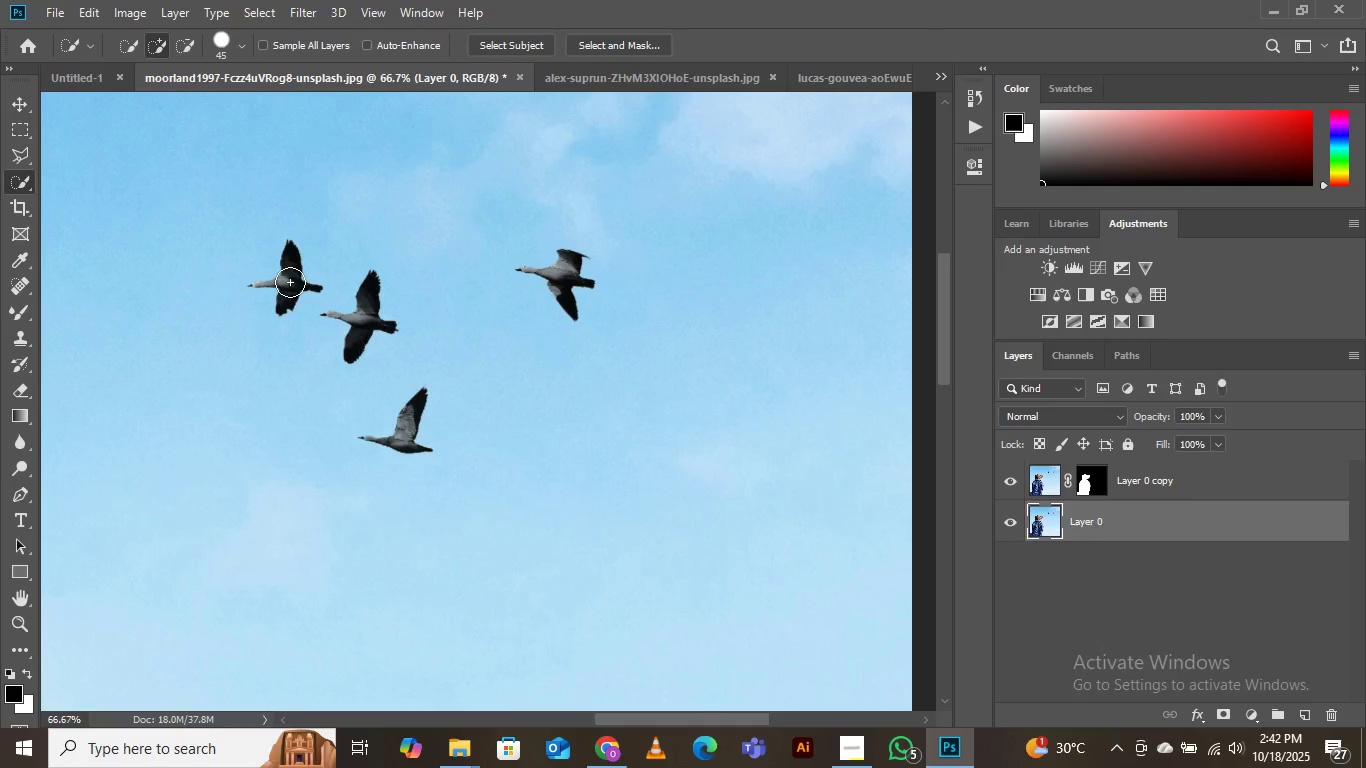 
key(BracketLeft)
 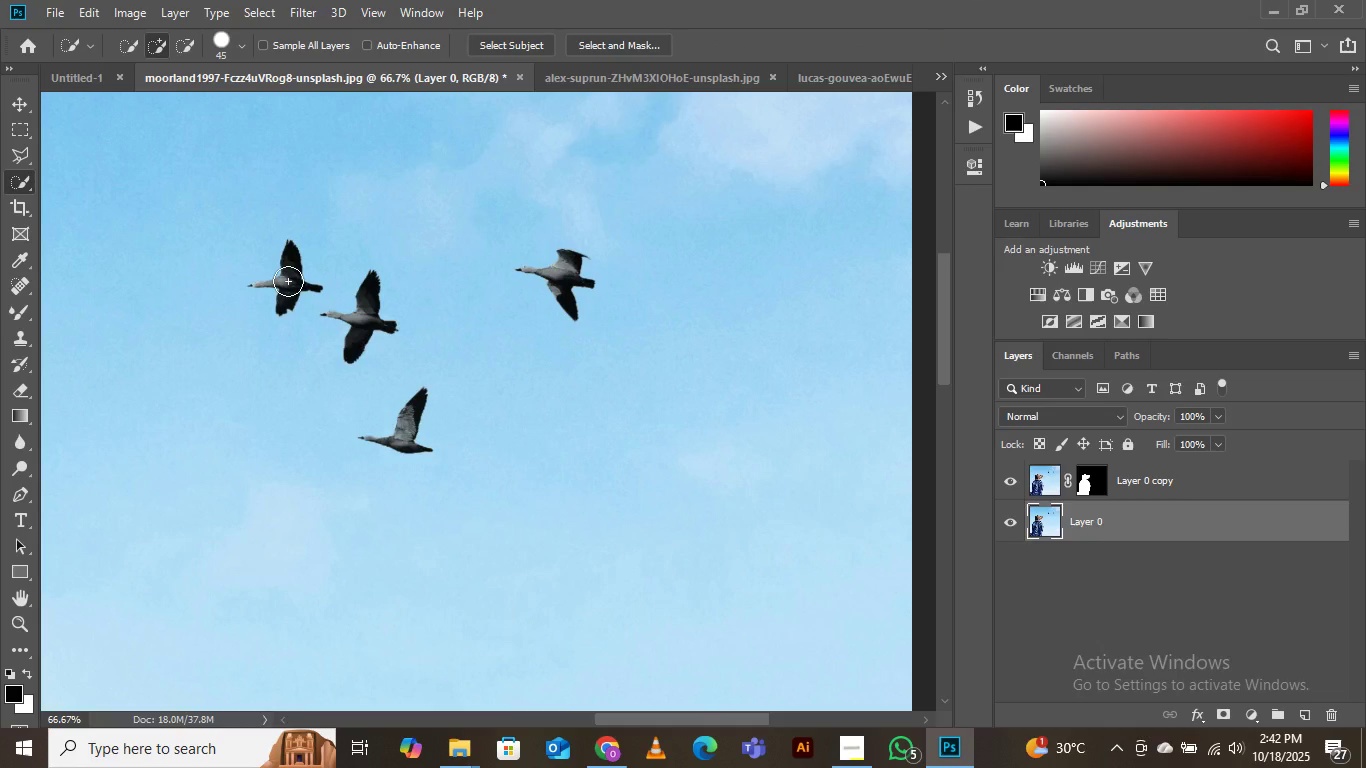 
left_click([288, 281])
 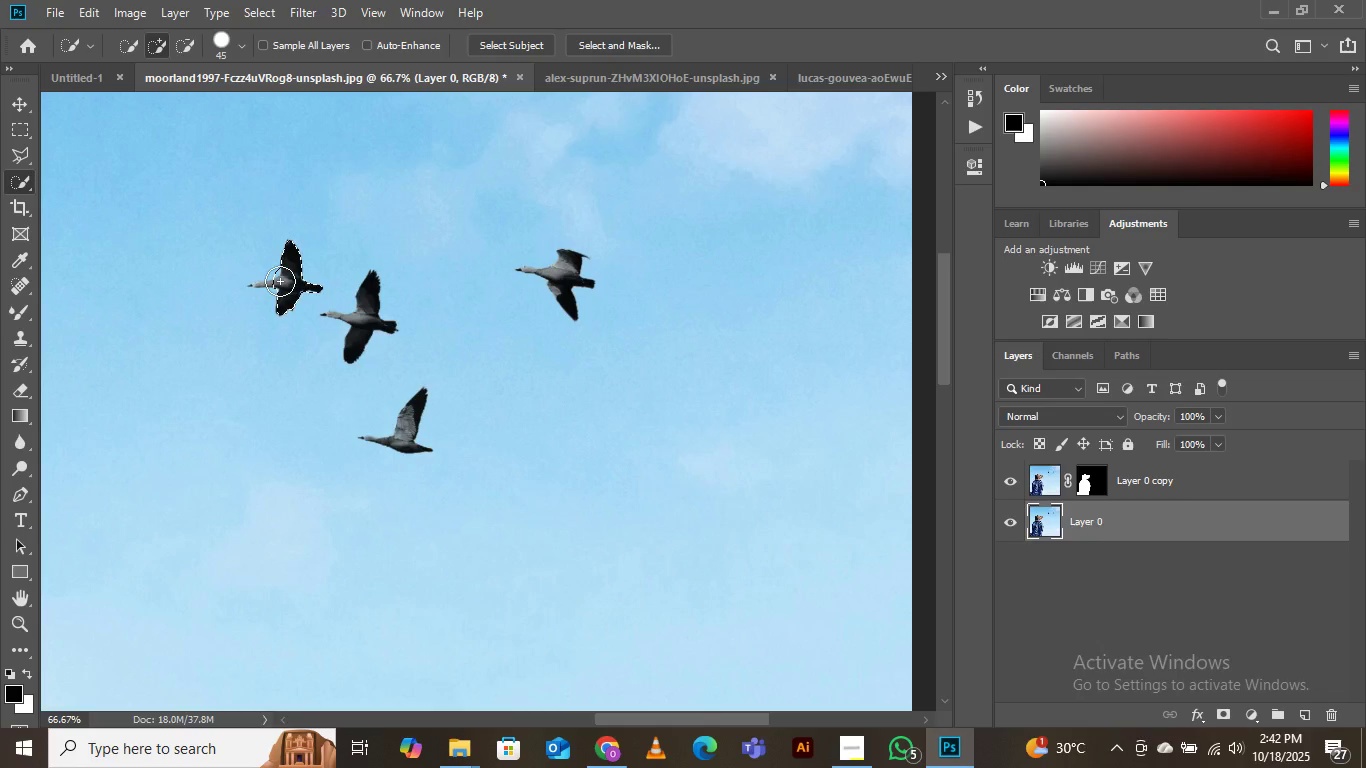 
left_click([280, 281])
 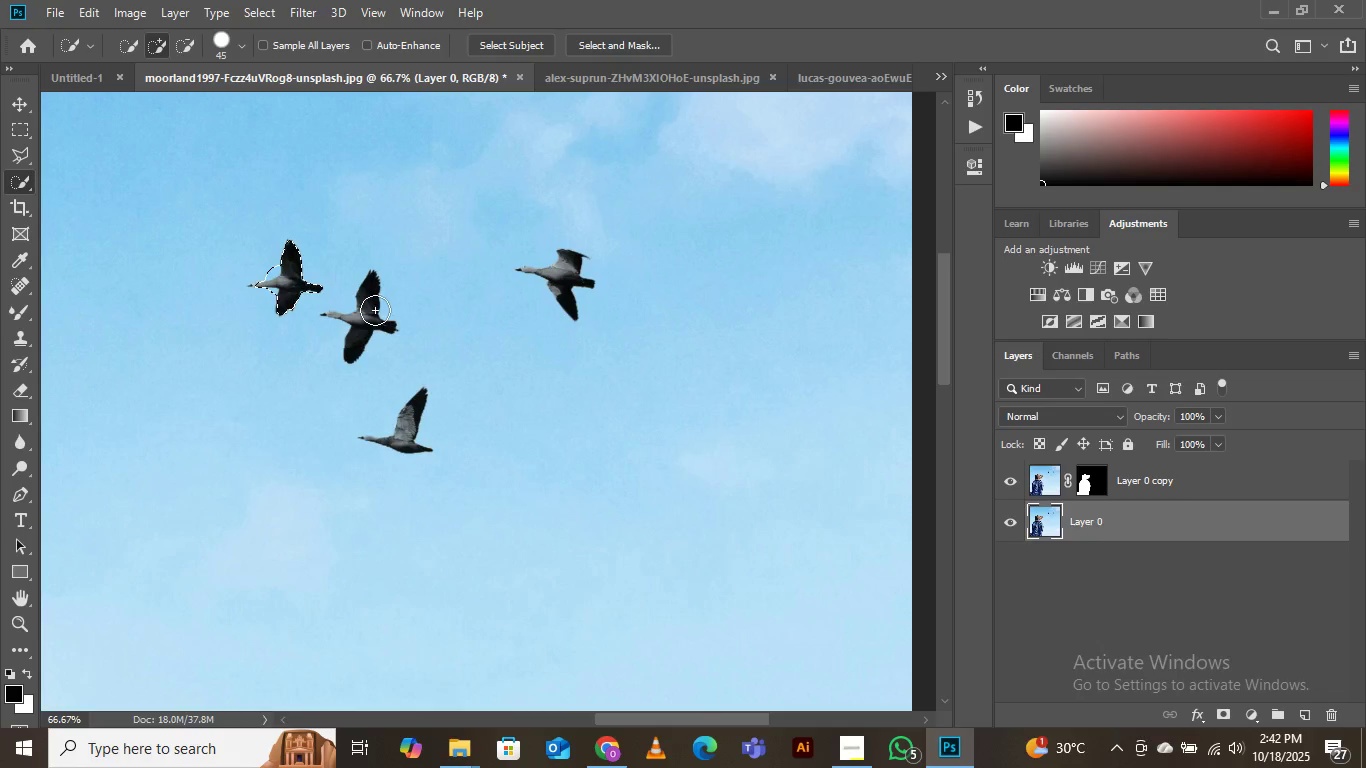 
left_click([375, 310])
 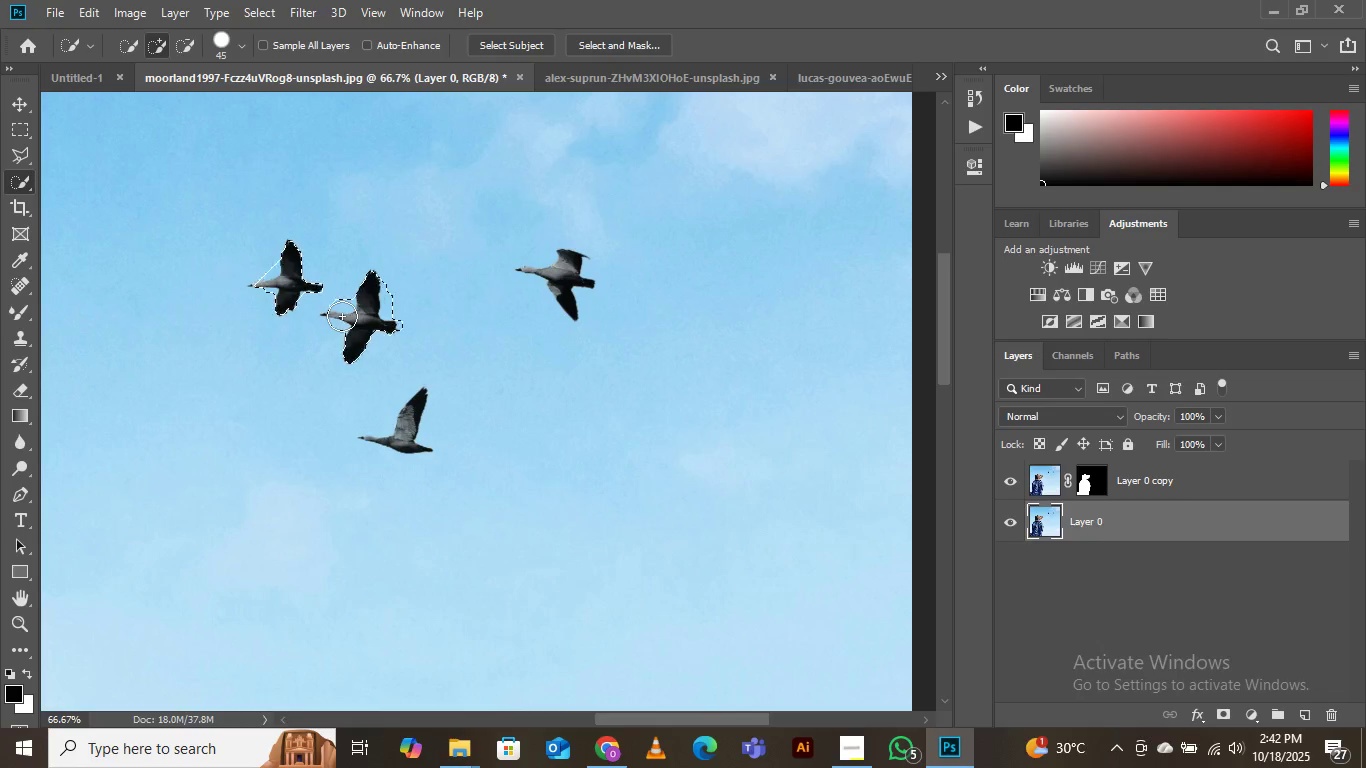 
left_click([342, 316])
 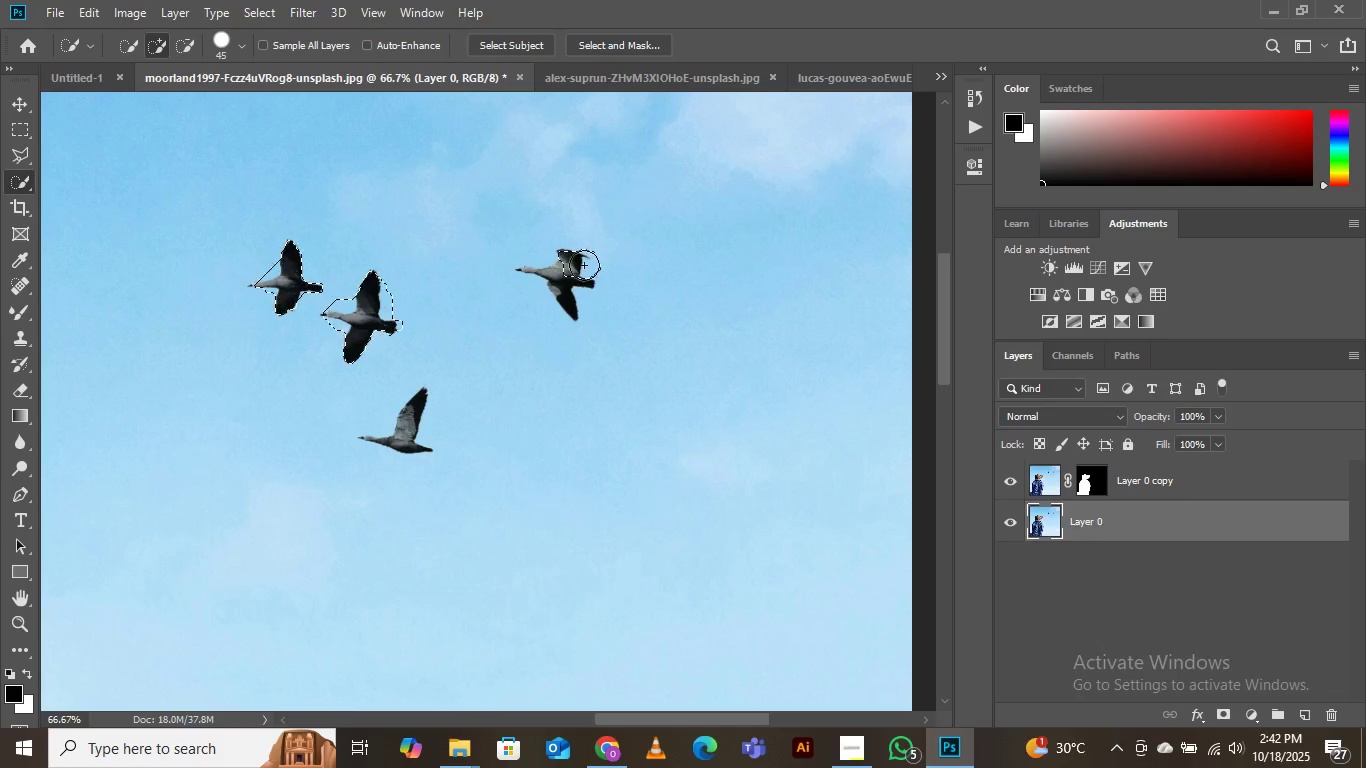 
left_click([584, 265])
 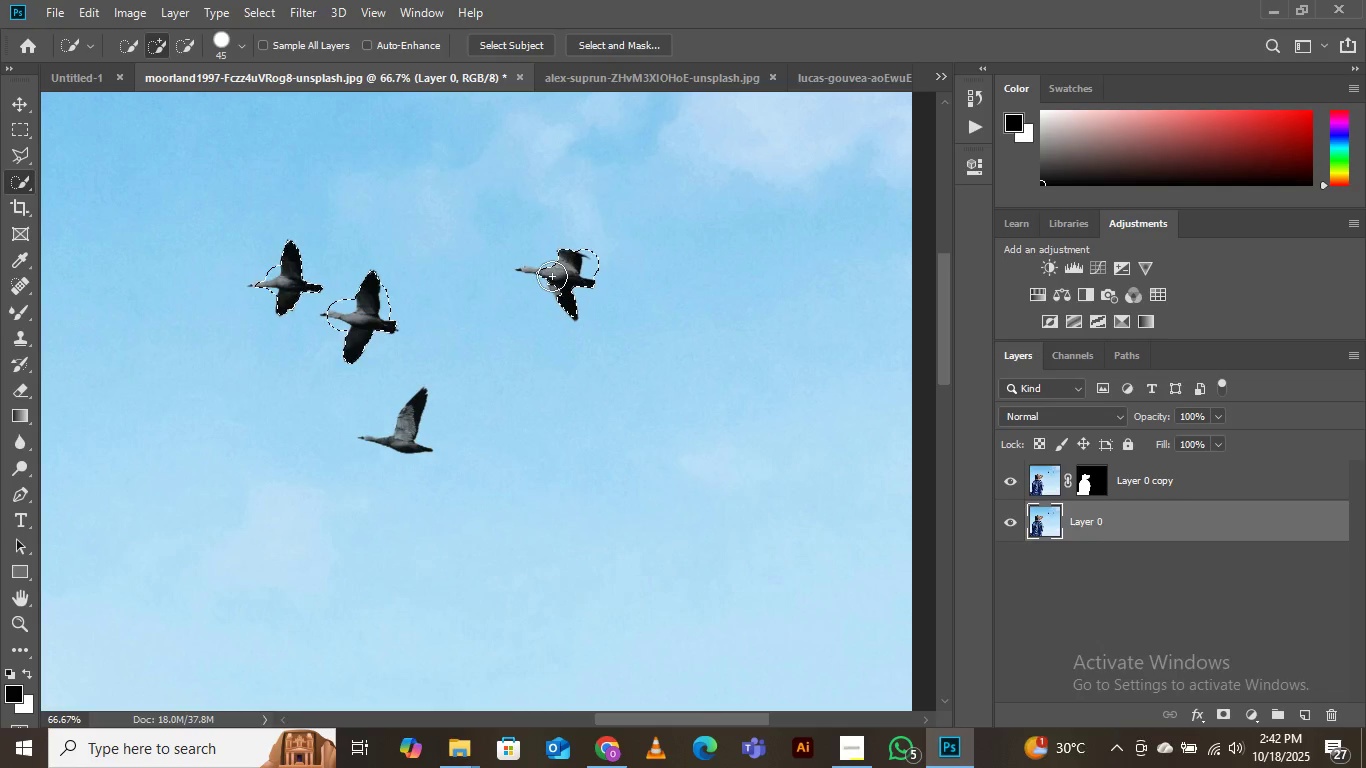 
key(Control+D)
 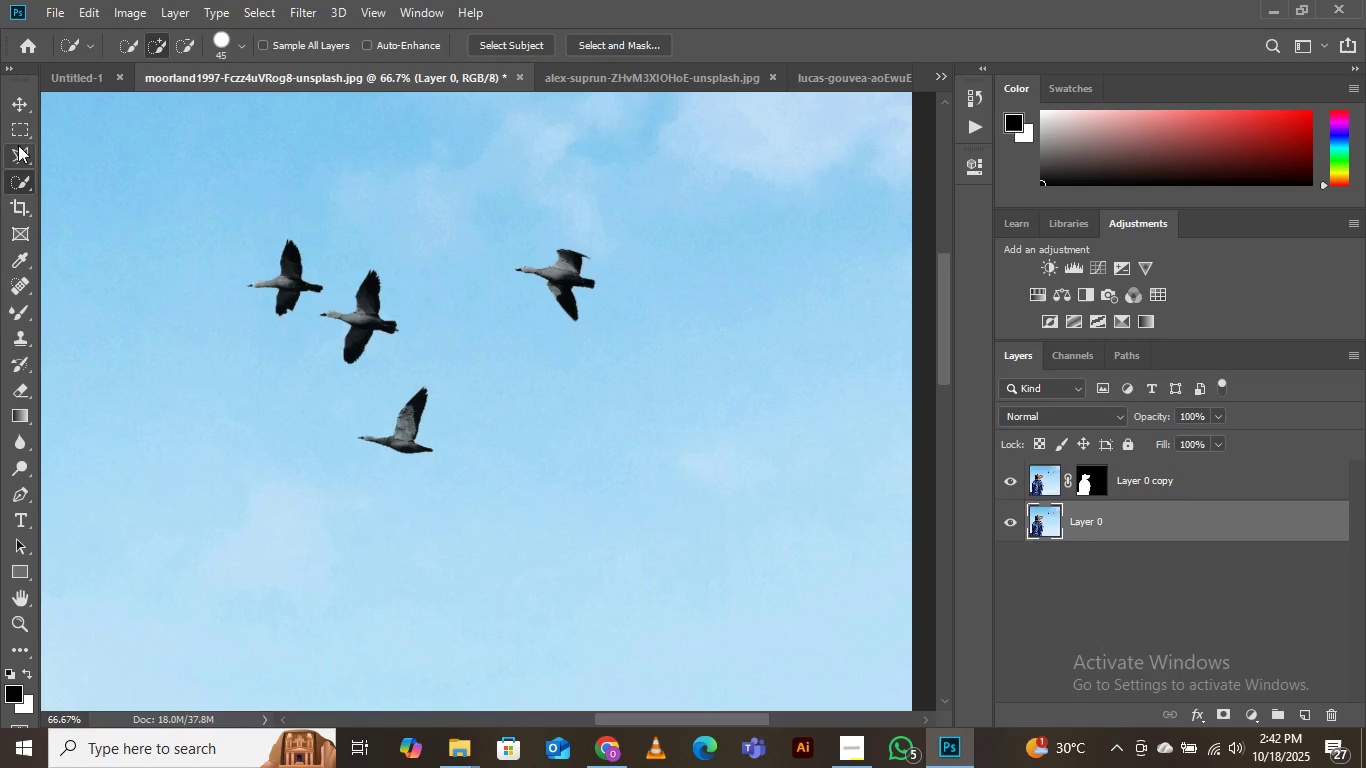 
wait(6.53)
 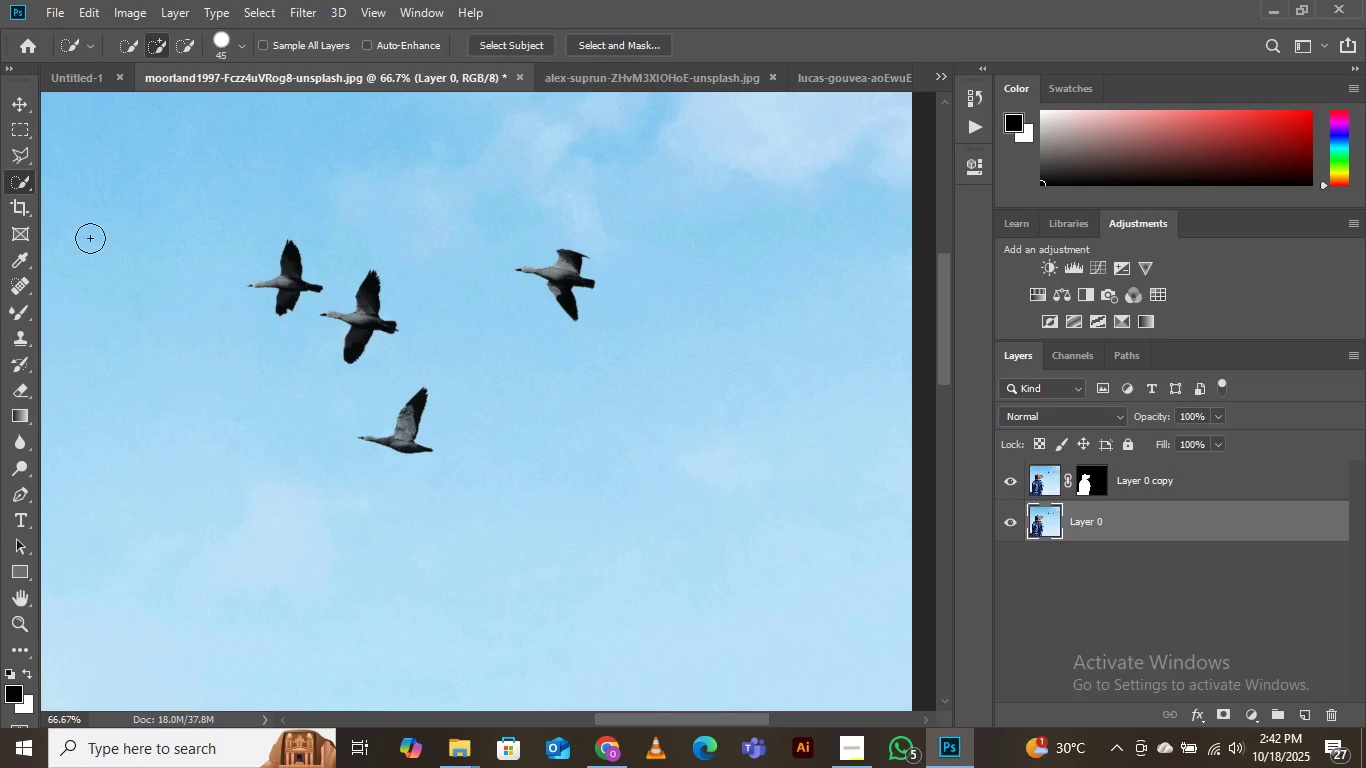 
left_click([23, 106])
 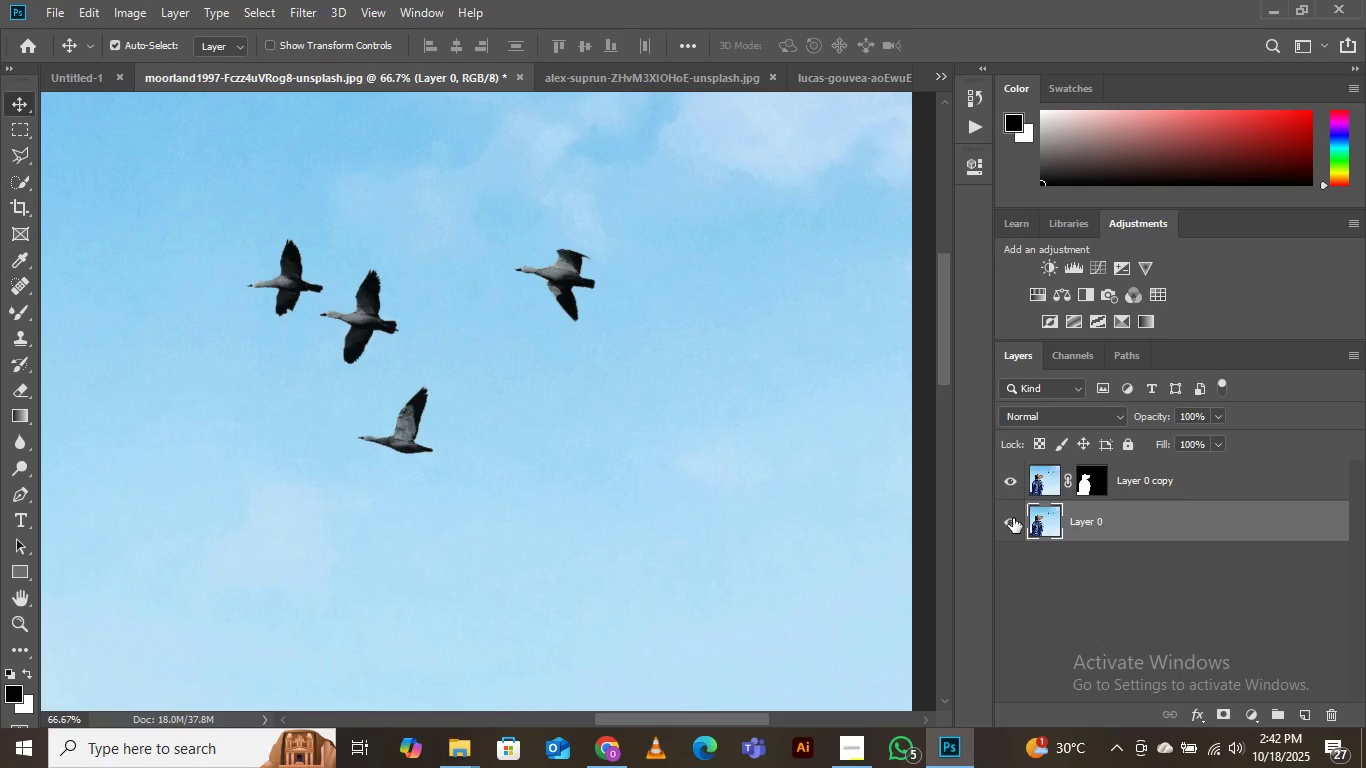 
left_click([1013, 522])
 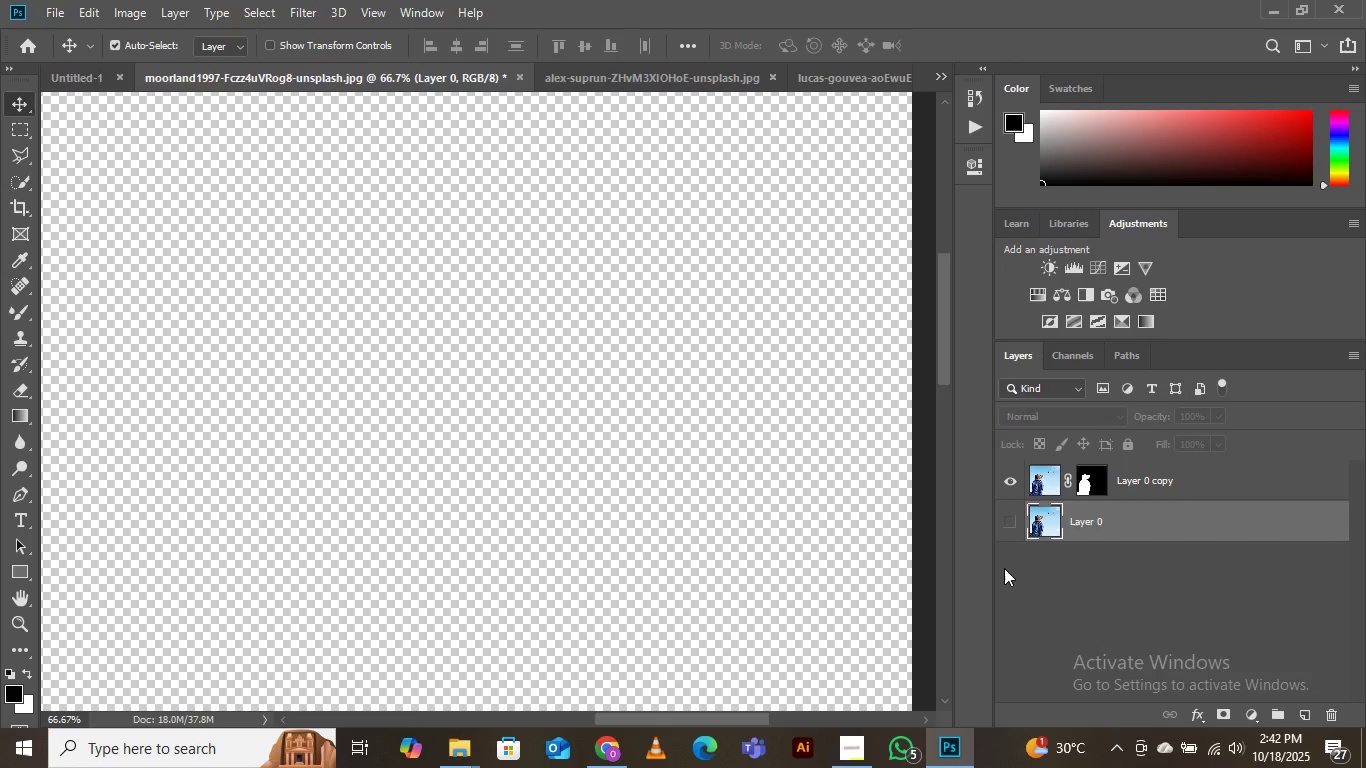 
key(Control+Minus)
 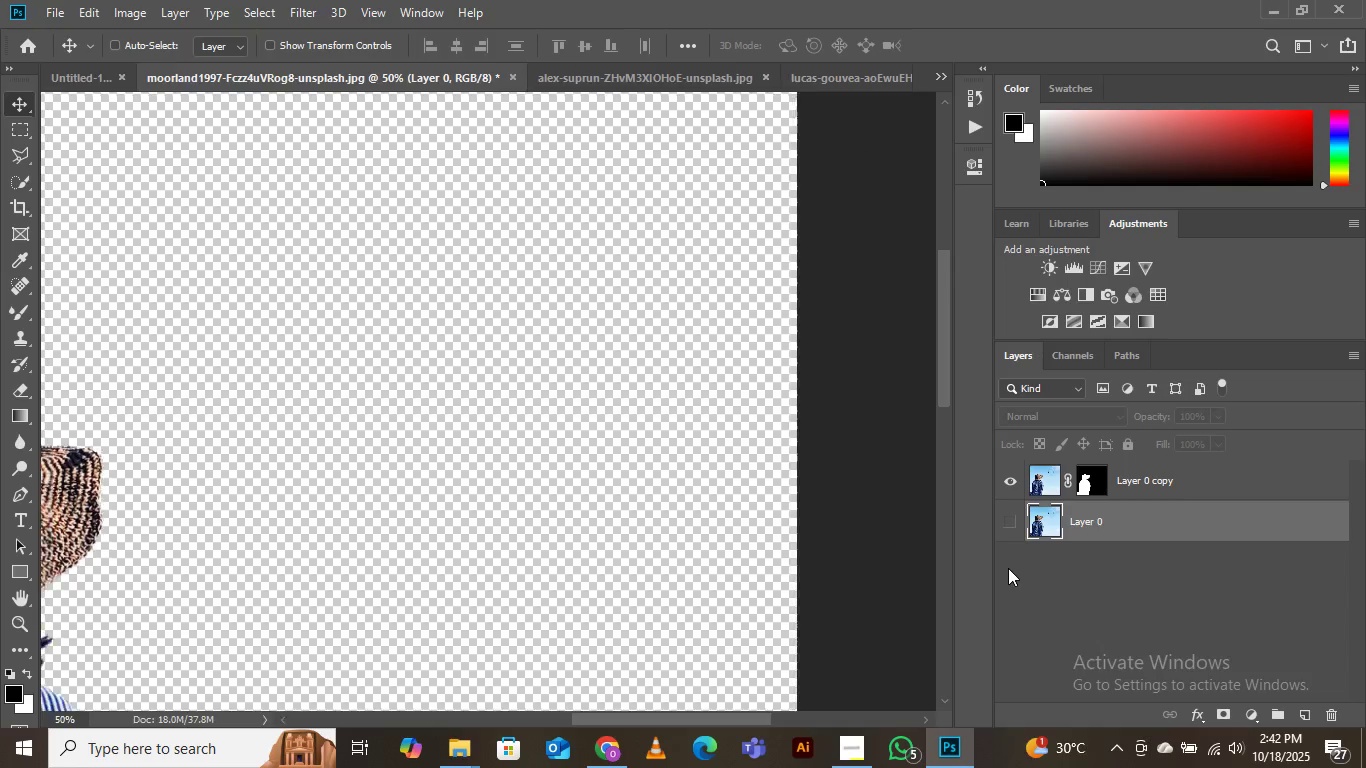 
key(Control+Minus)
 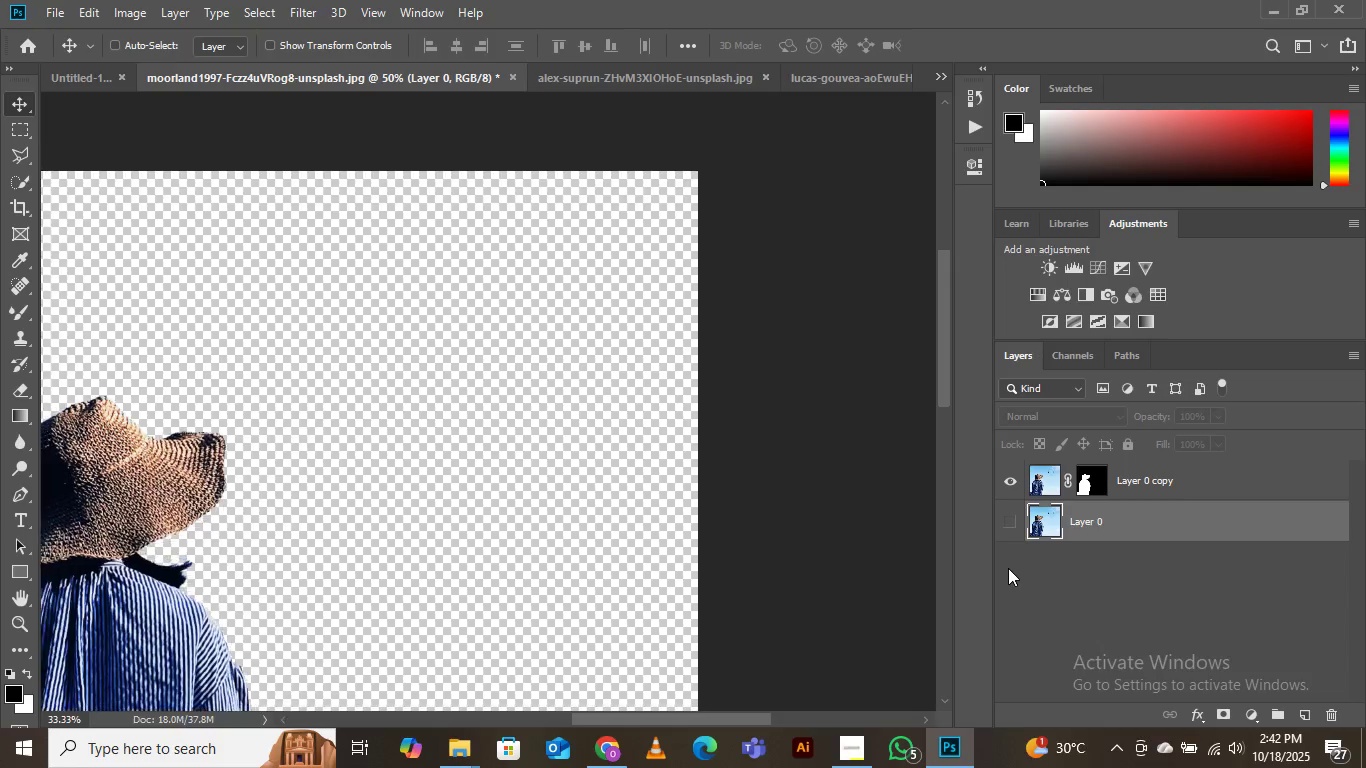 
key(Control+Minus)
 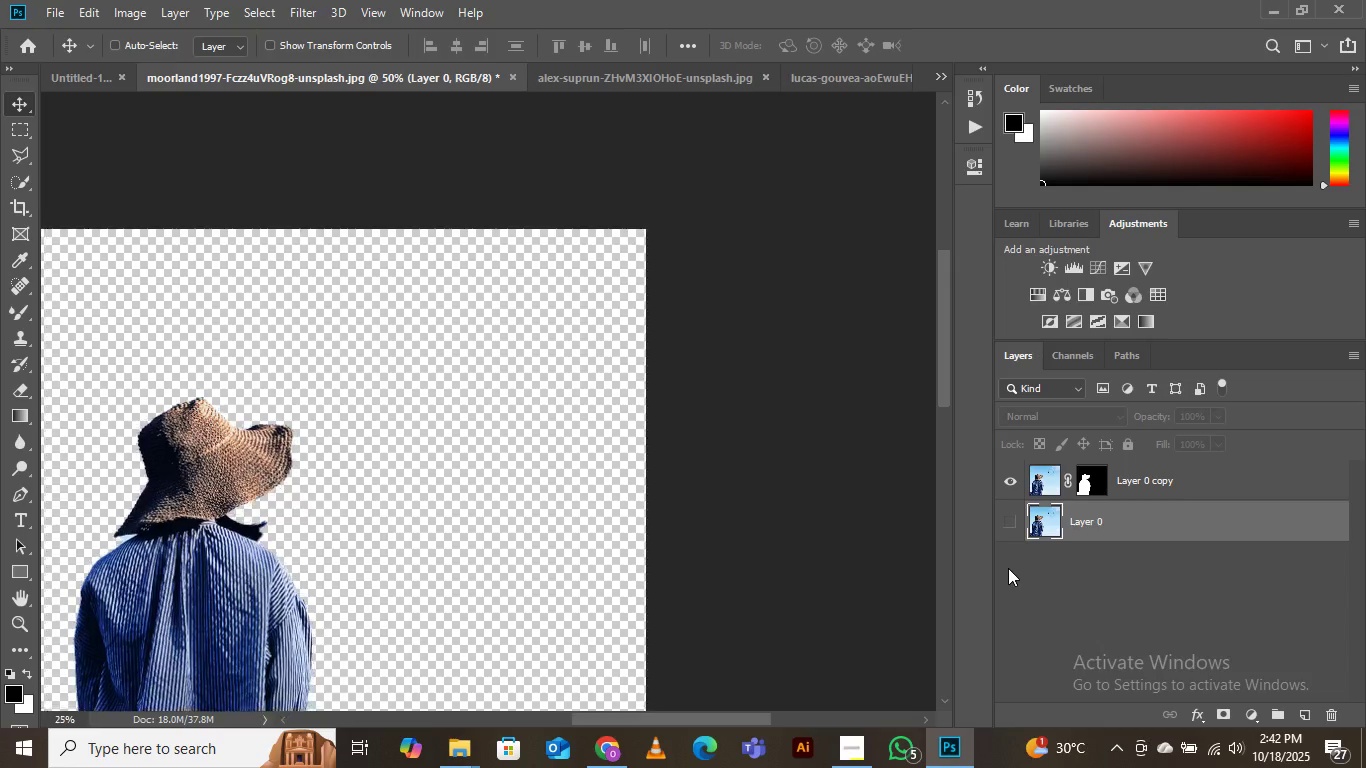 
key(Control+Minus)
 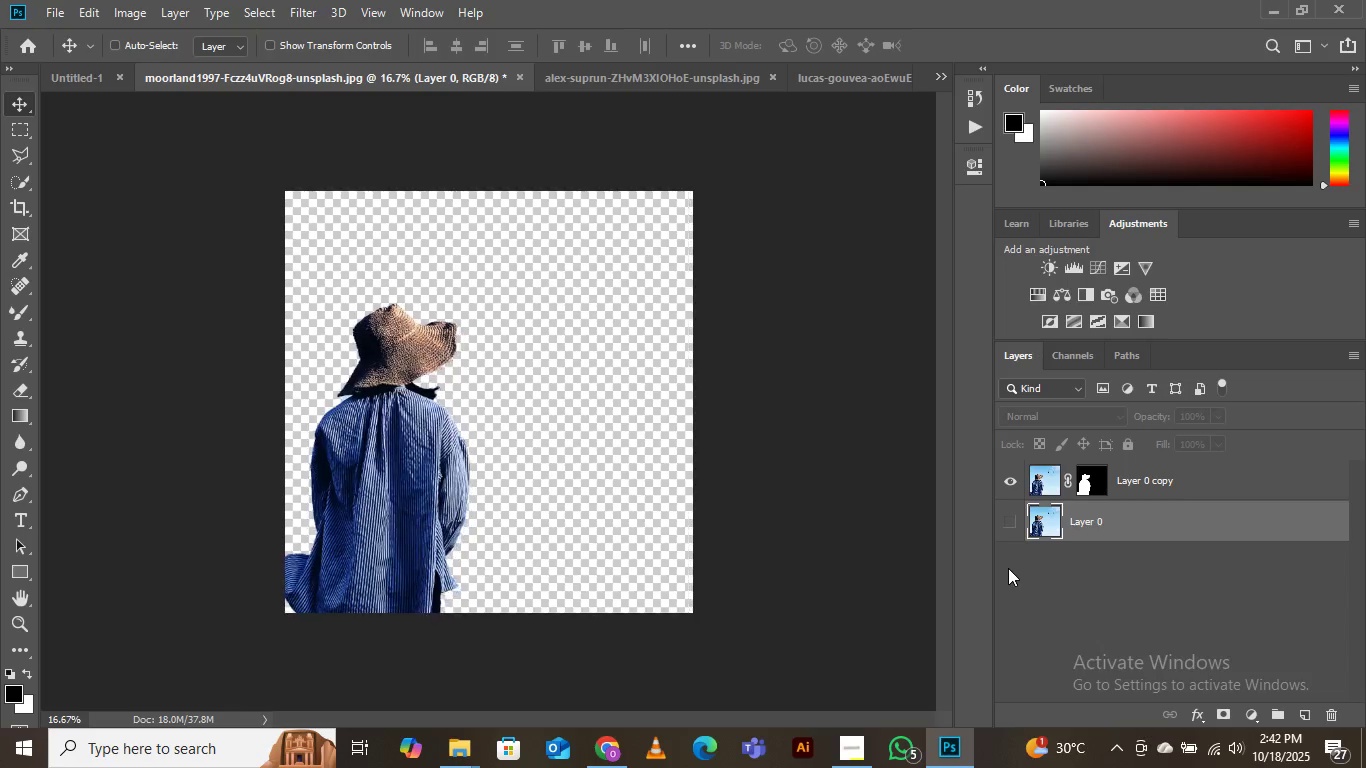 
key(Control+Minus)
 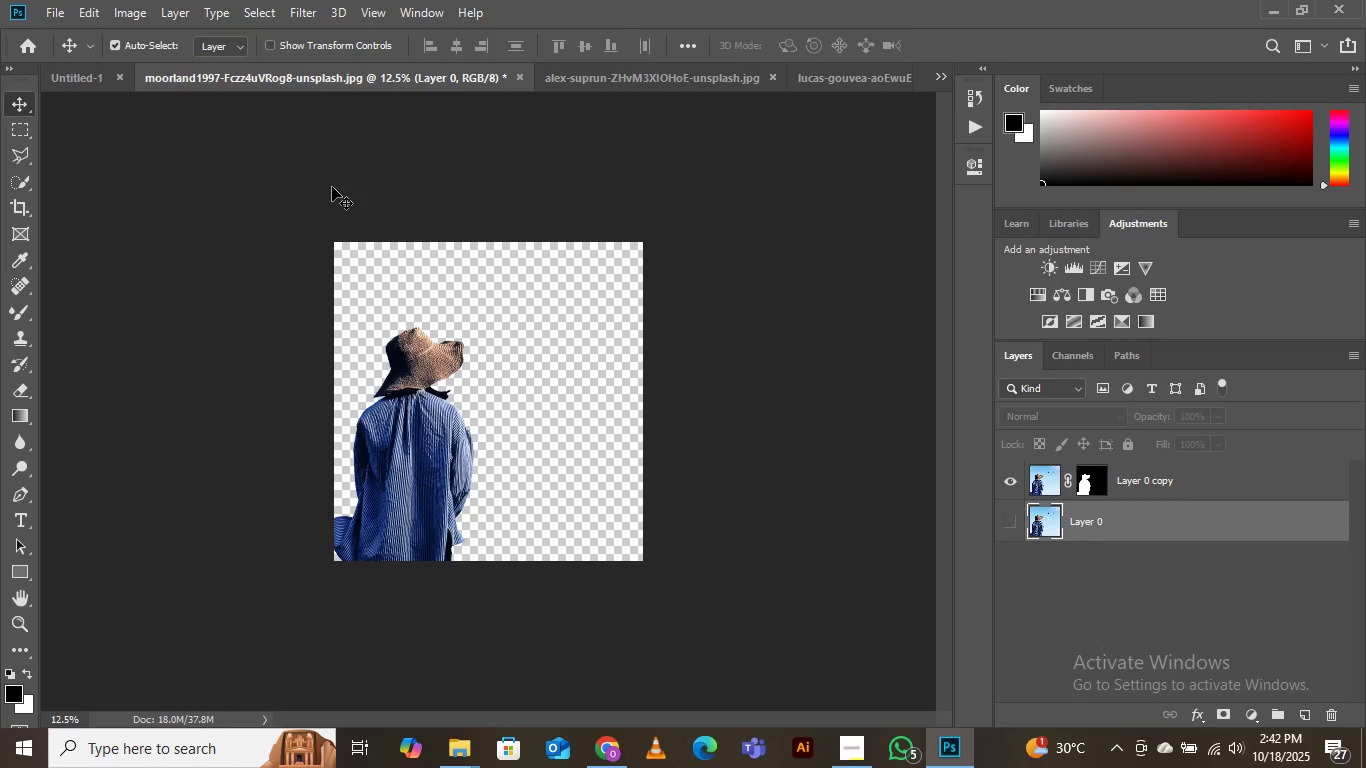 
wait(19.16)
 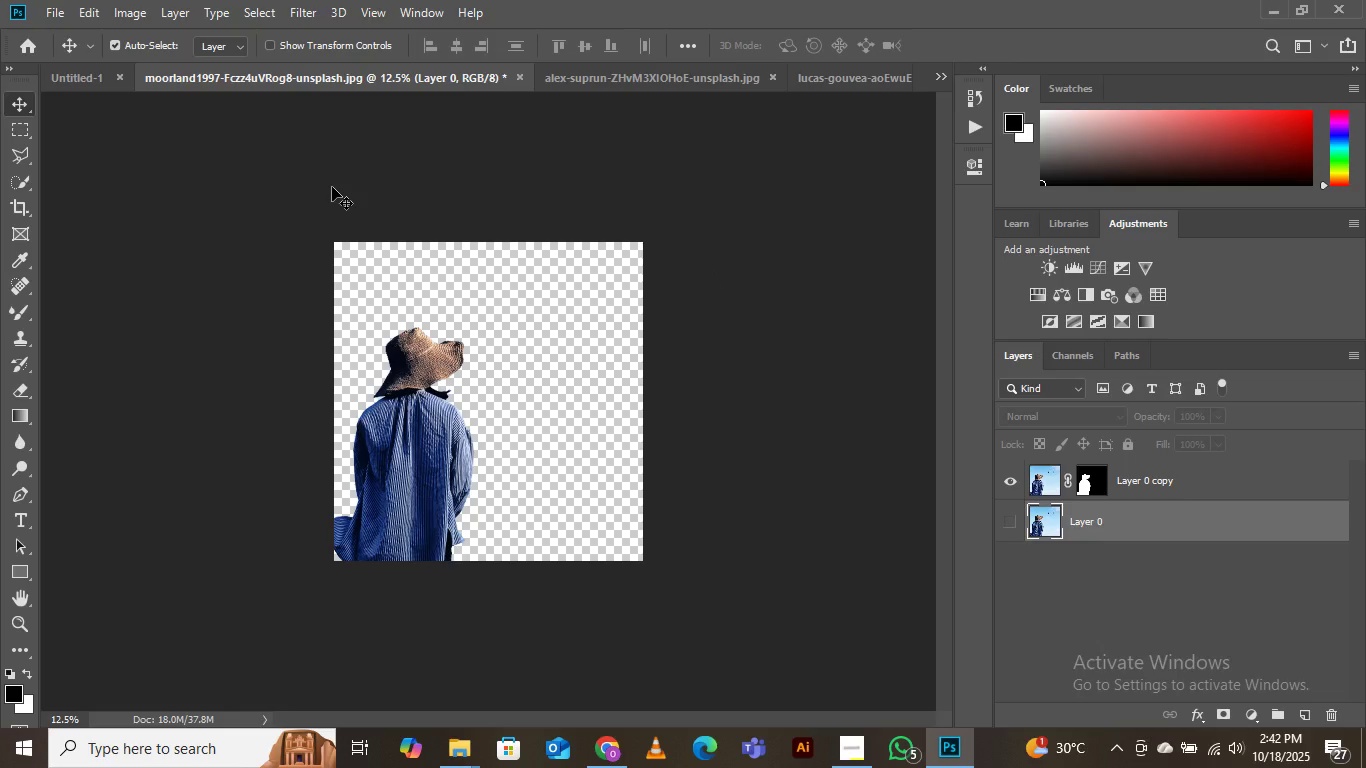 
left_click([54, 10])
 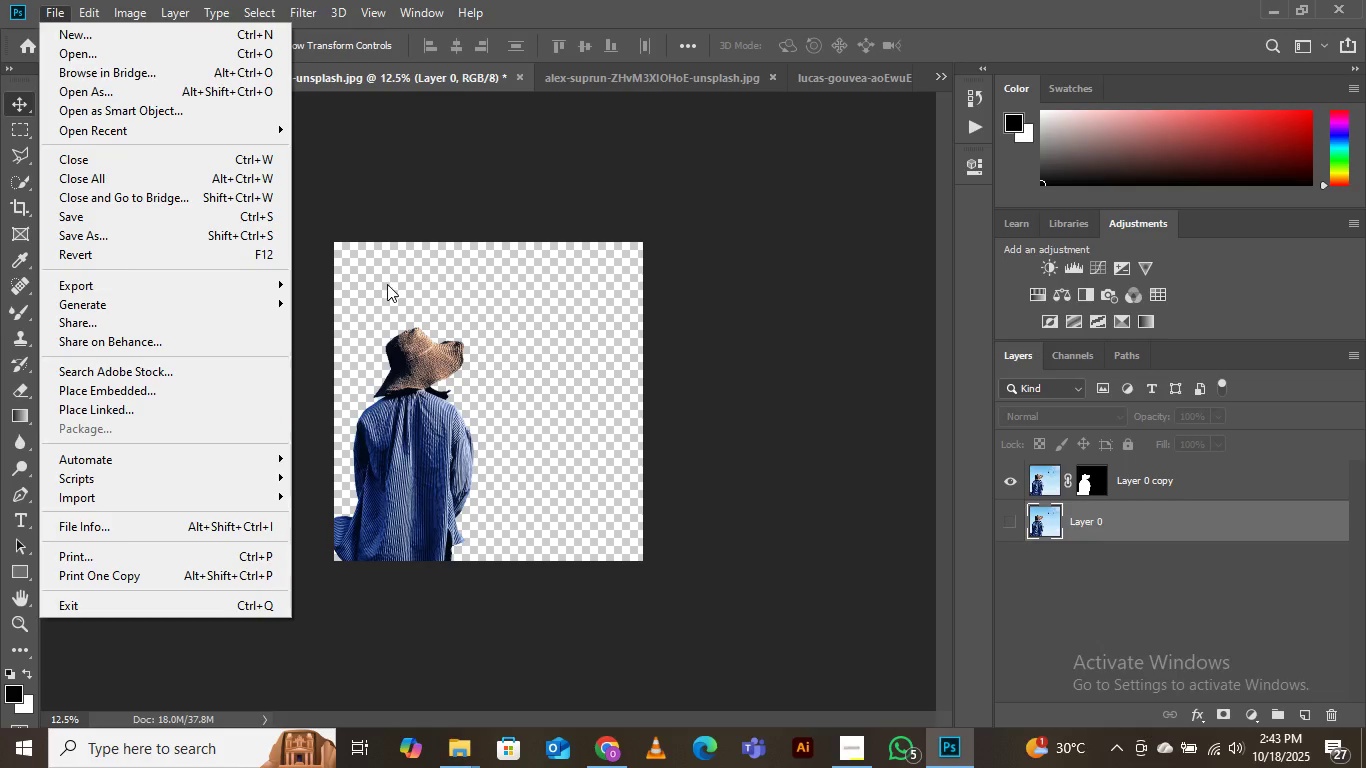 
wait(6.36)
 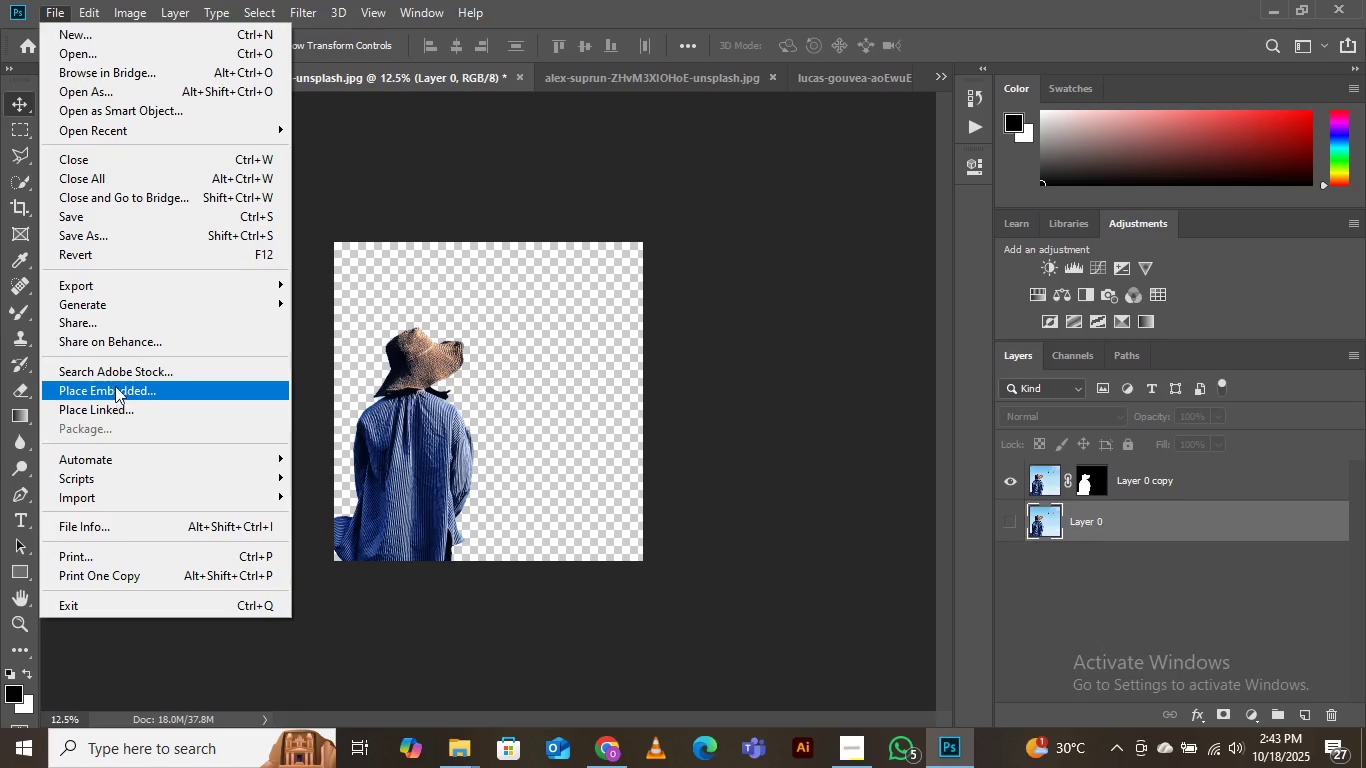 
left_click([316, 286])
 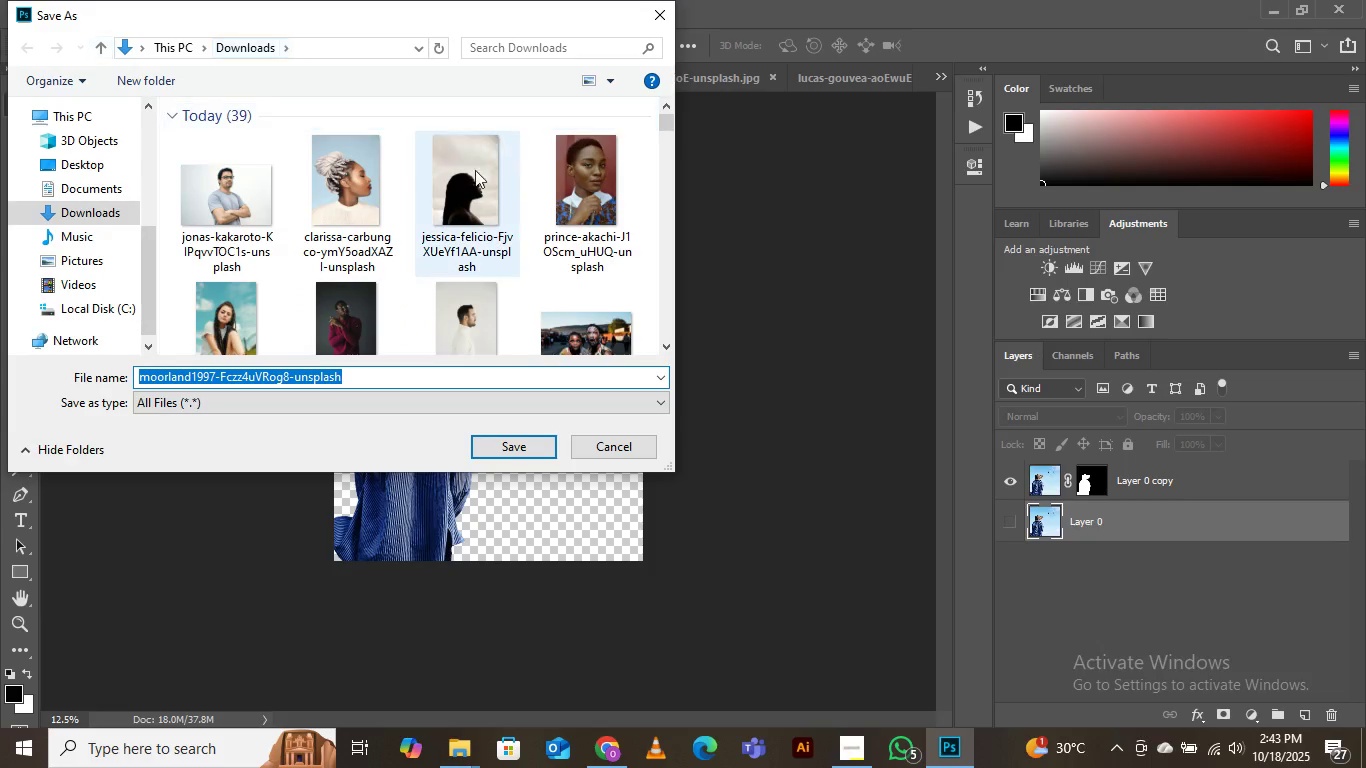 
scroll: coordinate [464, 208], scroll_direction: down, amount: 20.0
 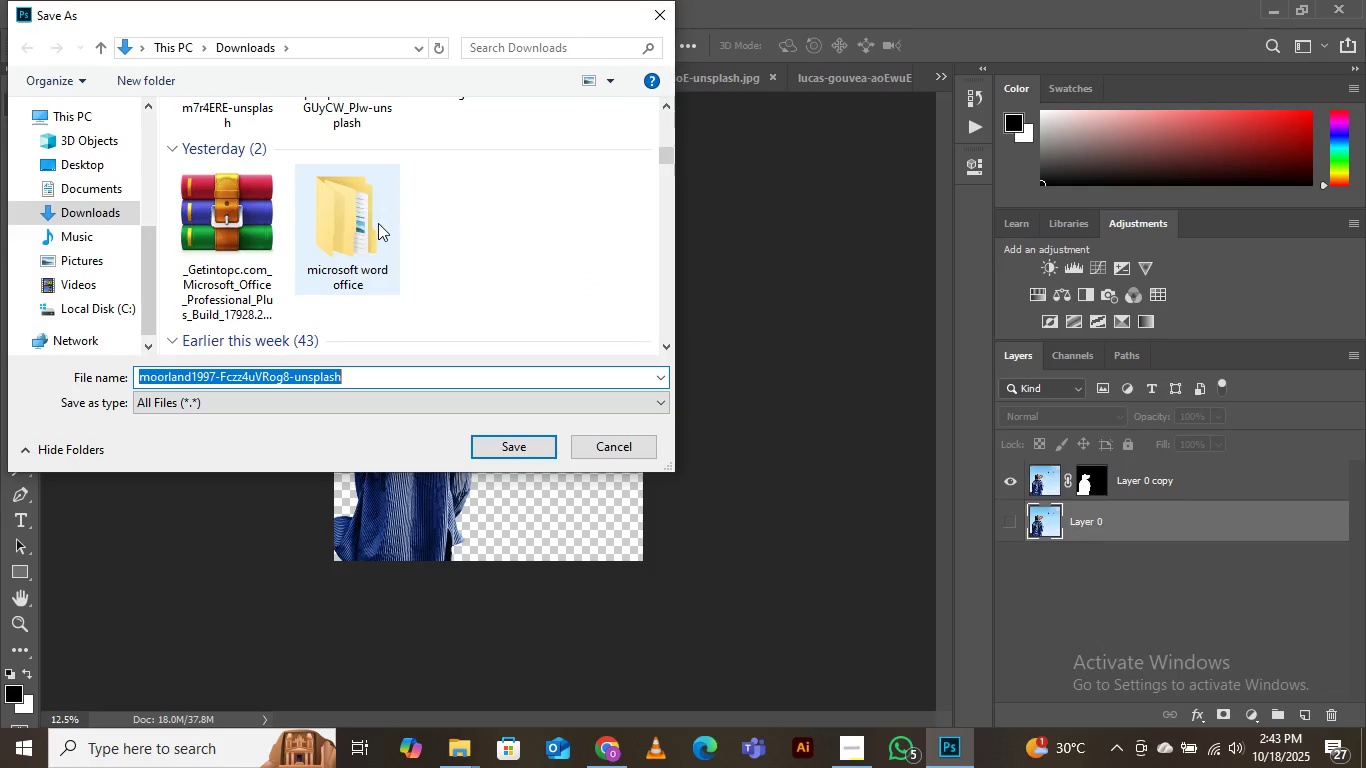 
scroll: coordinate [378, 223], scroll_direction: up, amount: 1.0
 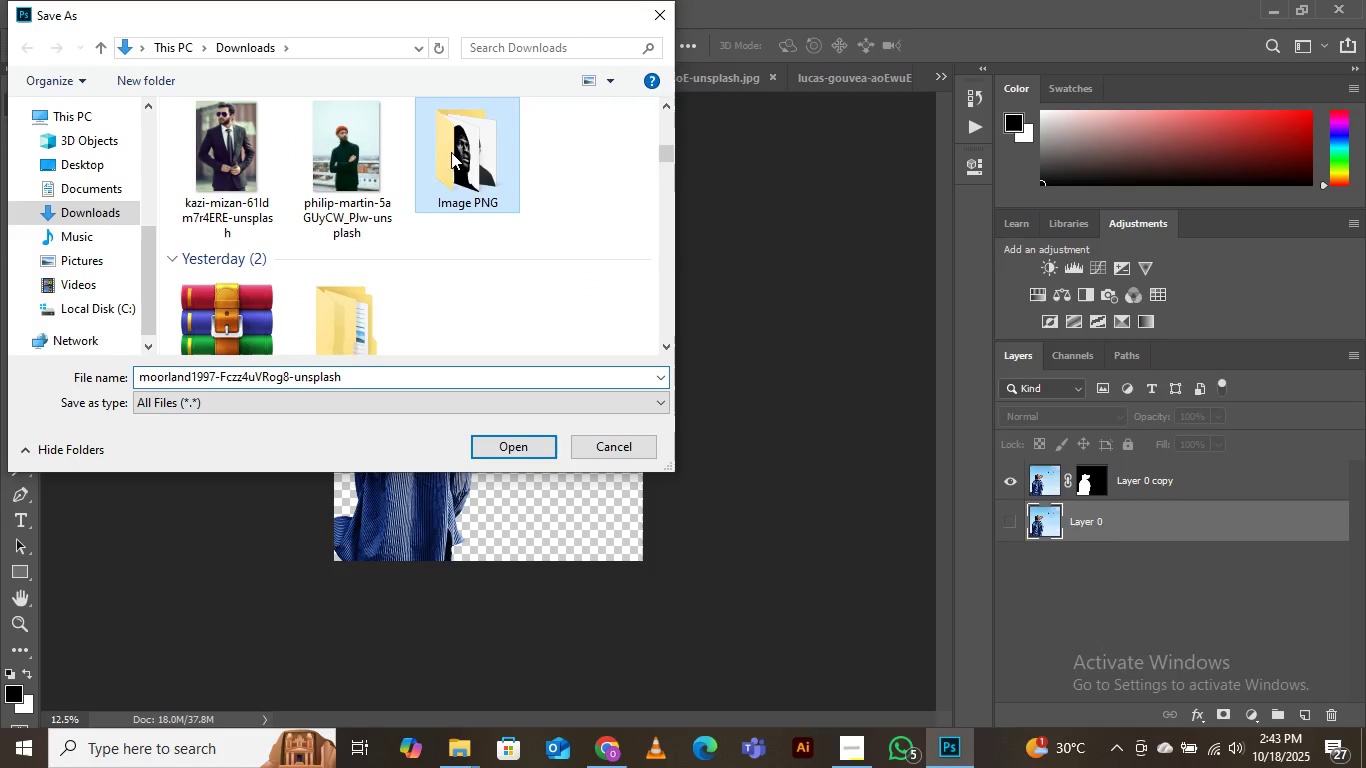 
double_click([451, 152])
 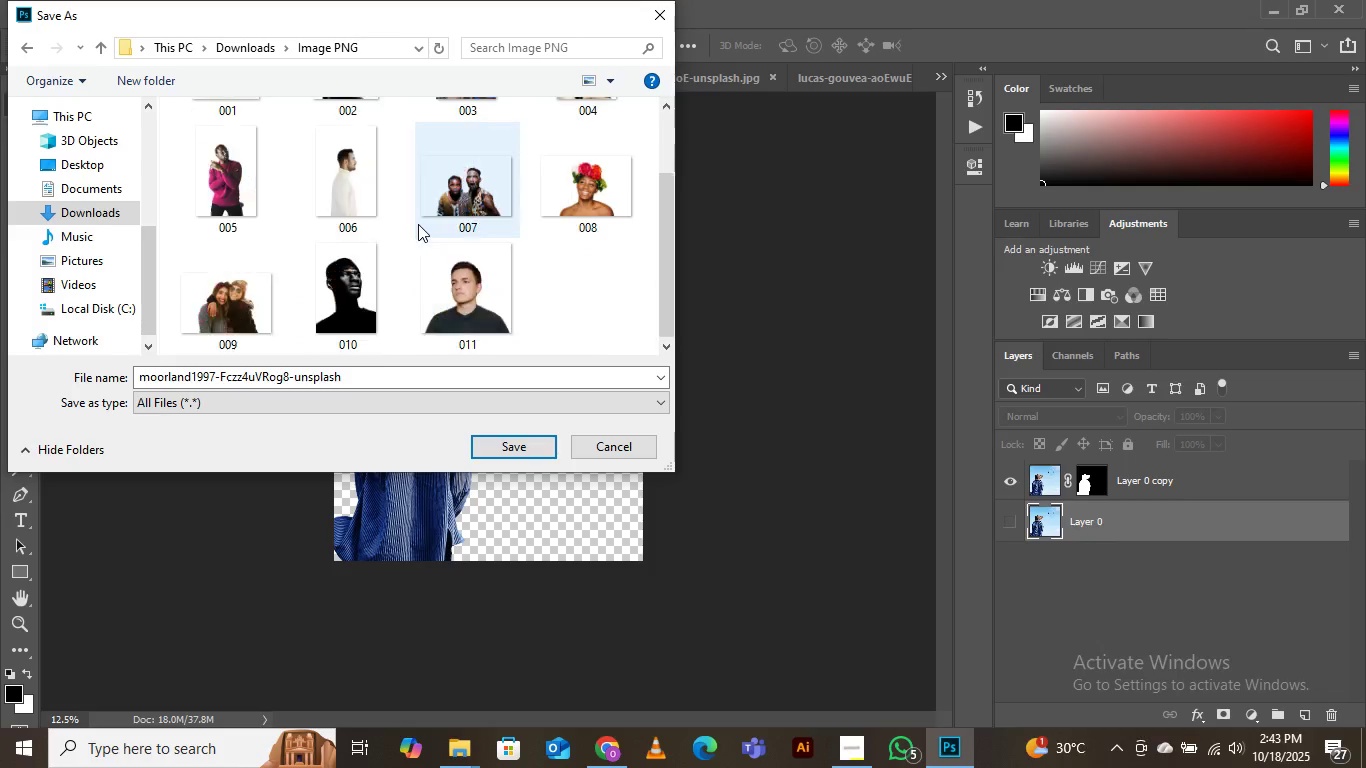 
scroll: coordinate [418, 224], scroll_direction: down, amount: 4.0
 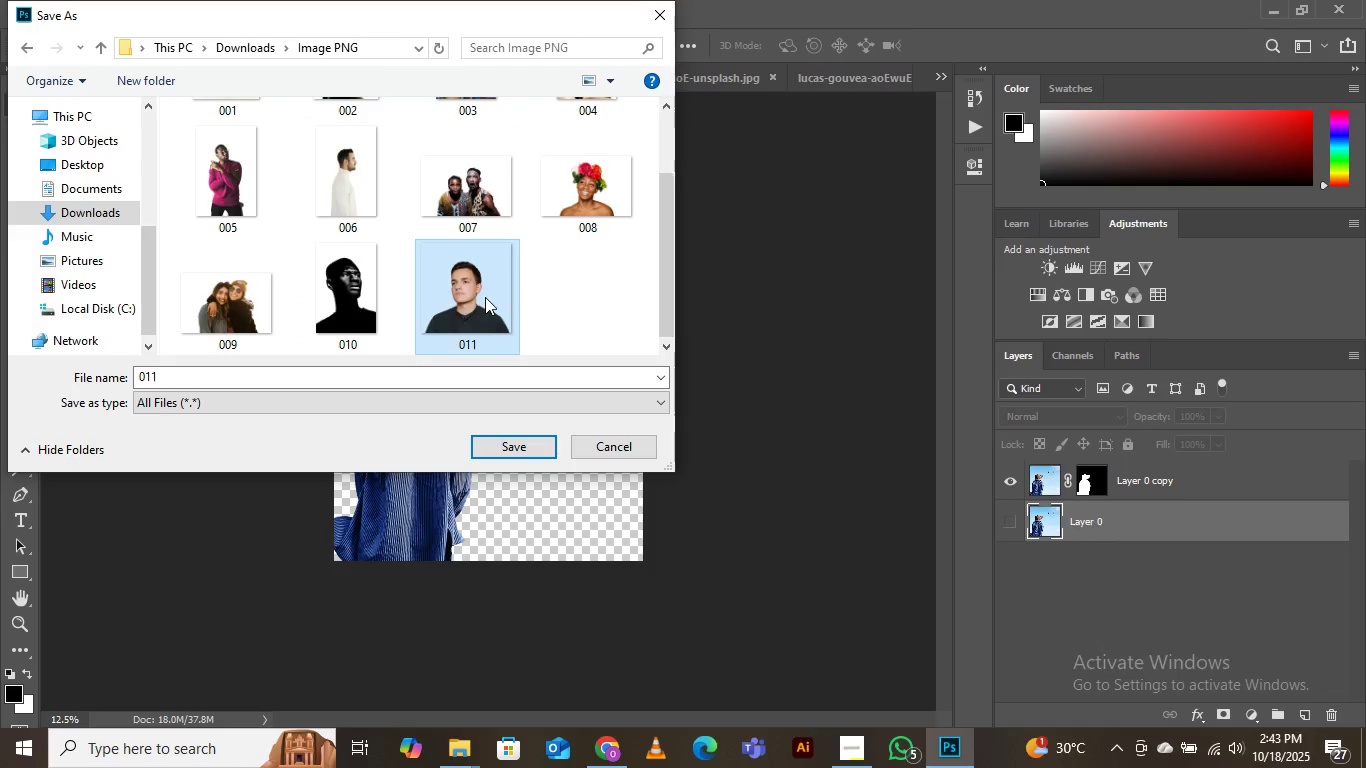 
left_click([485, 297])
 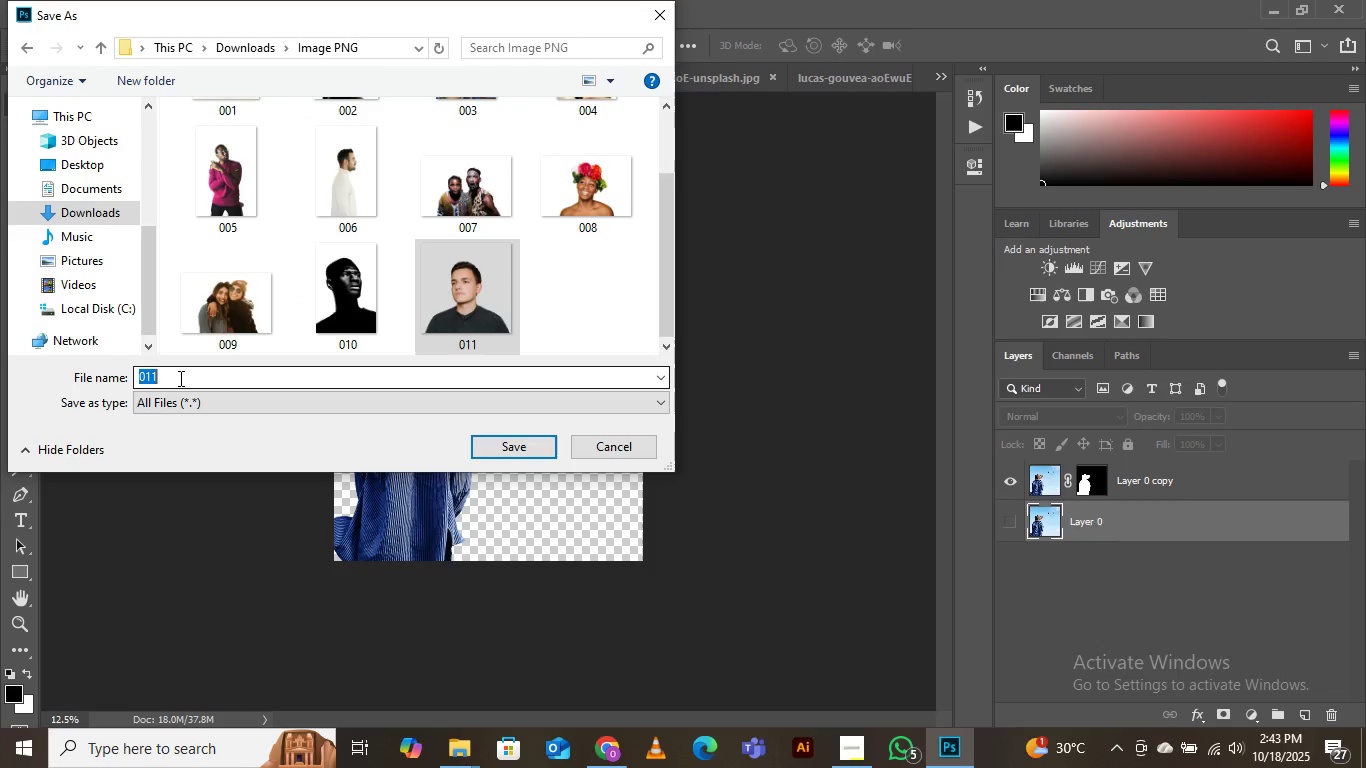 
left_click([179, 378])
 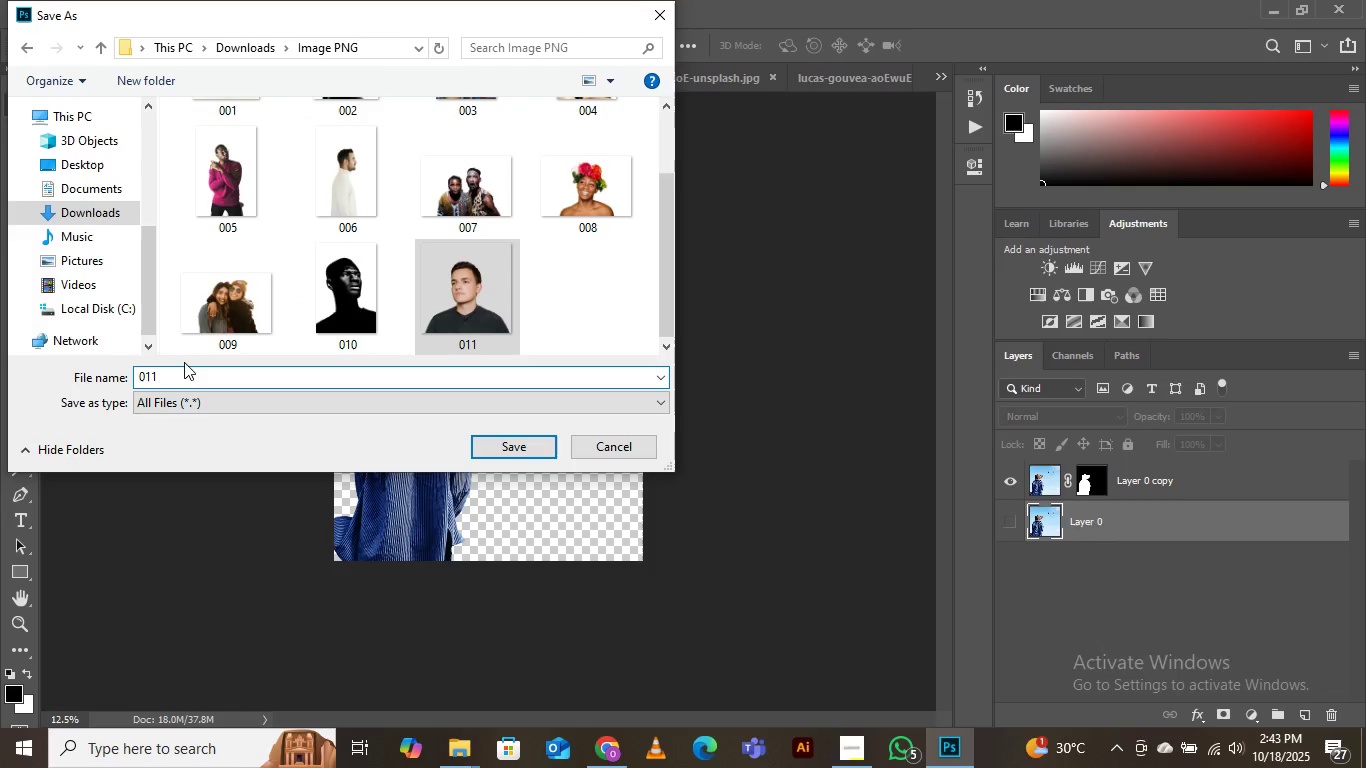 
key(ArrowRight)
 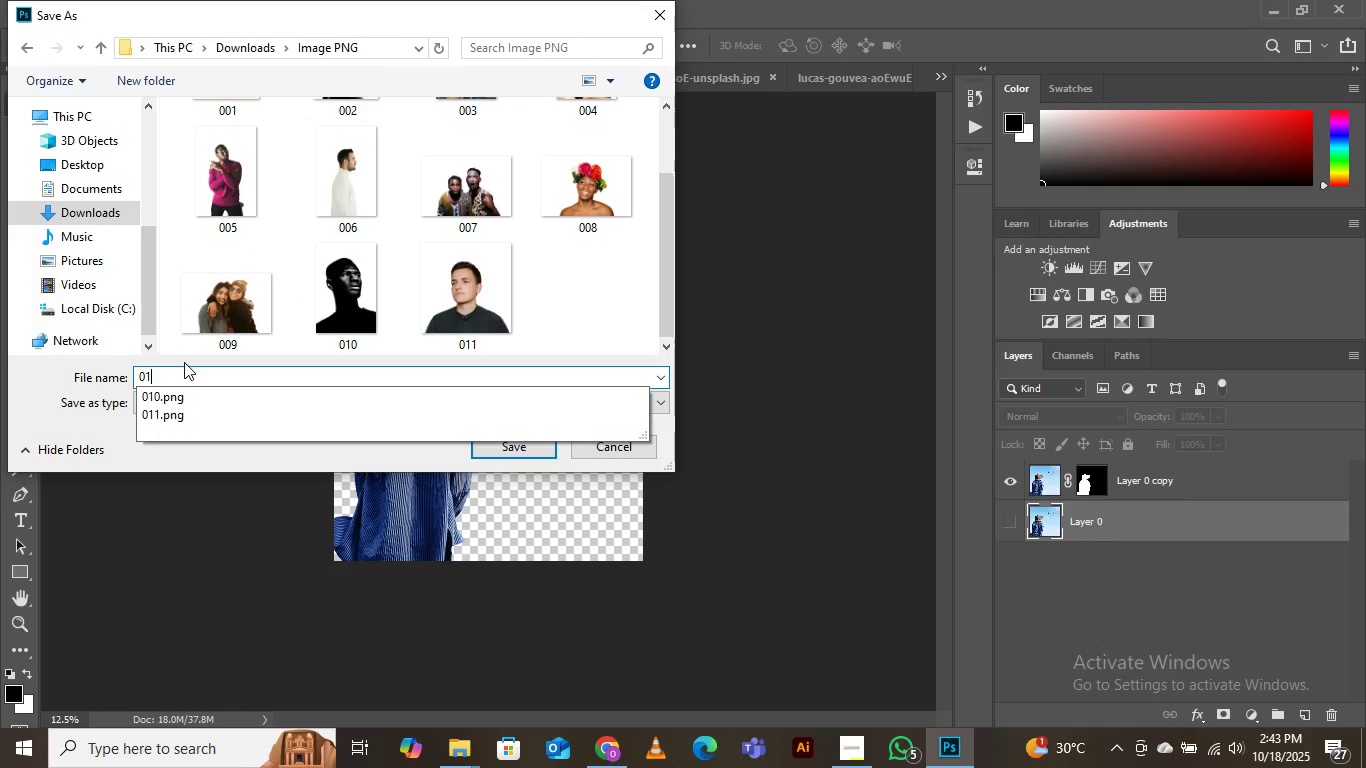 
key(Backspace)
 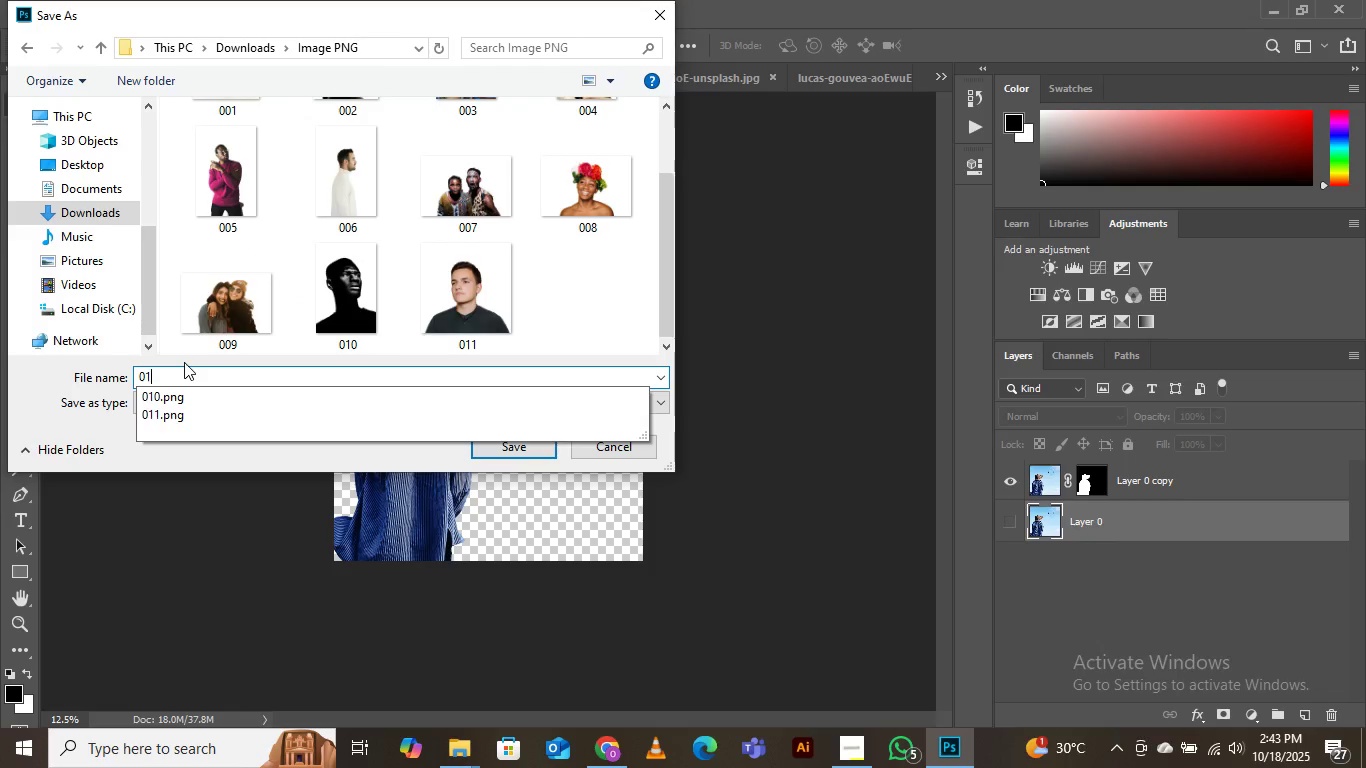 
key(2)
 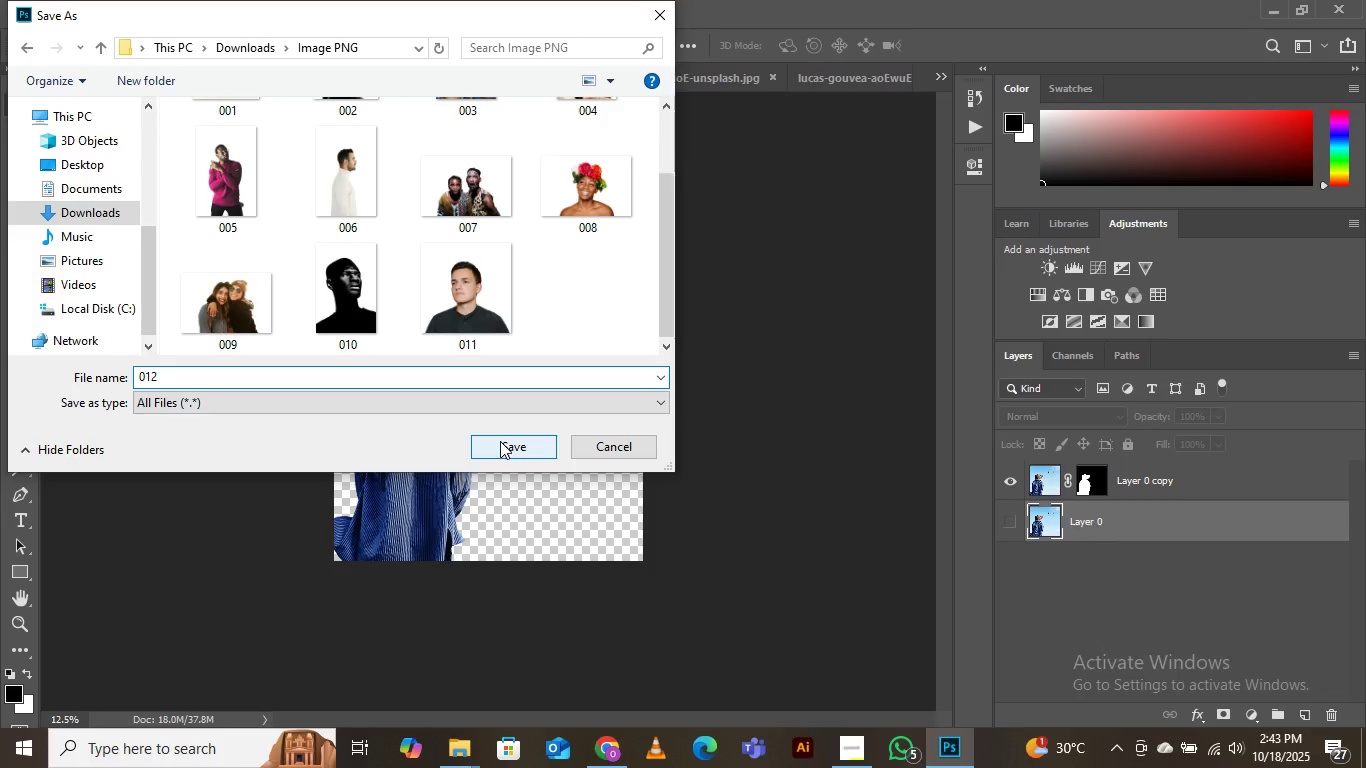 
left_click([500, 441])
 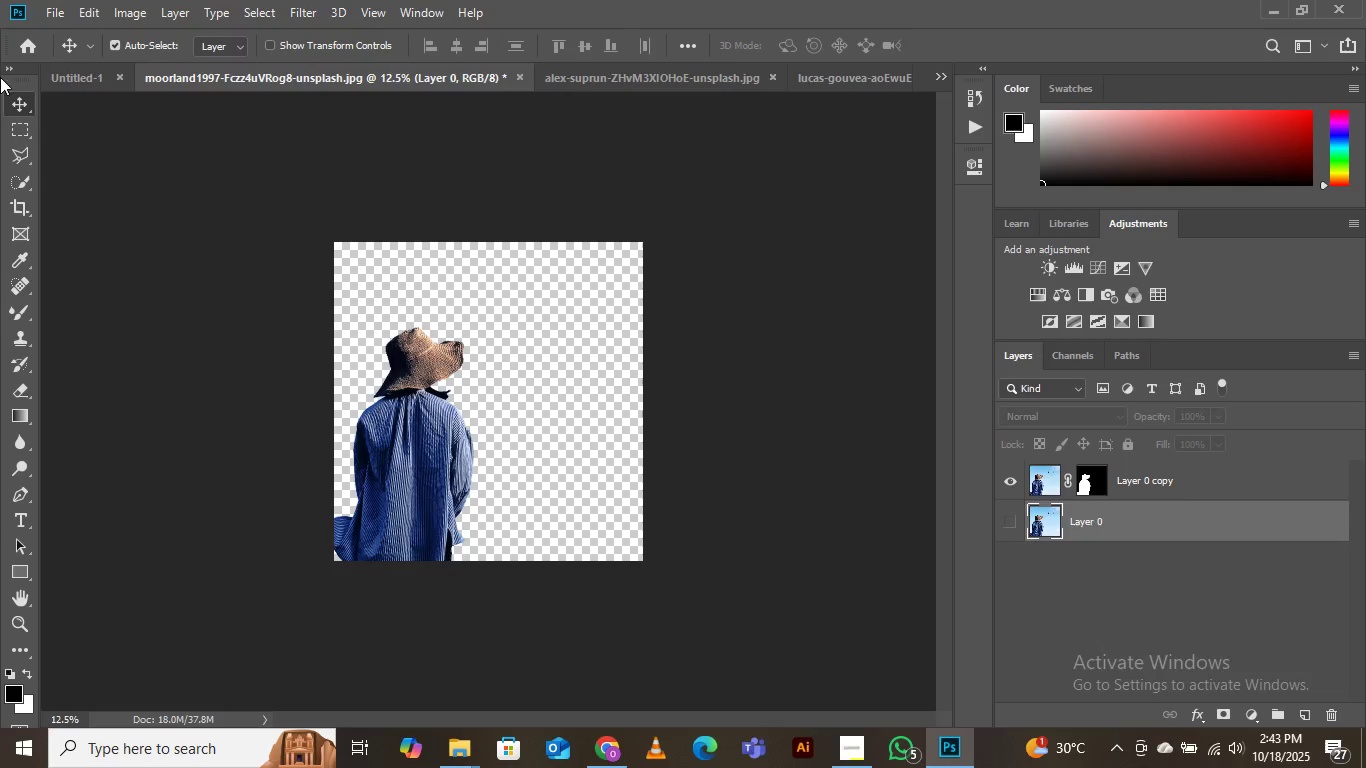 
left_click([77, 81])
 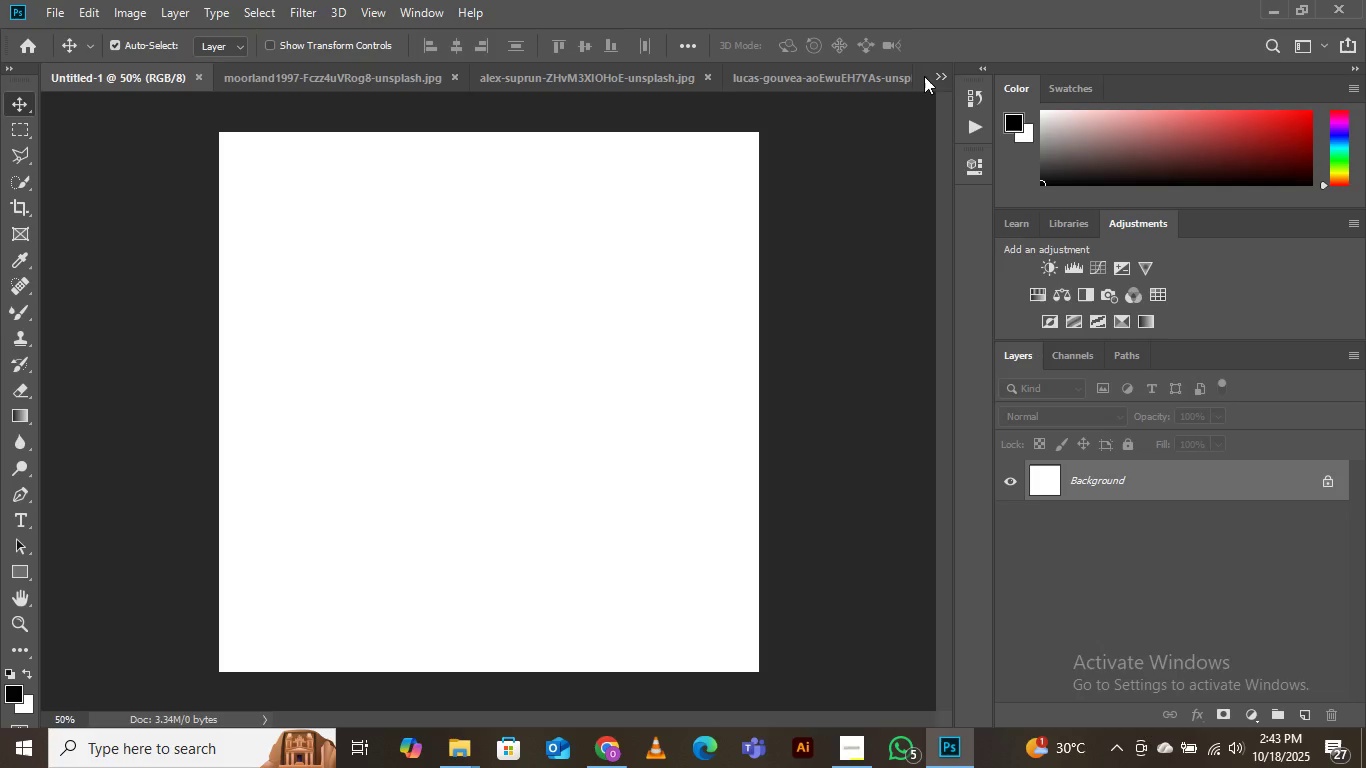 
left_click([943, 75])
 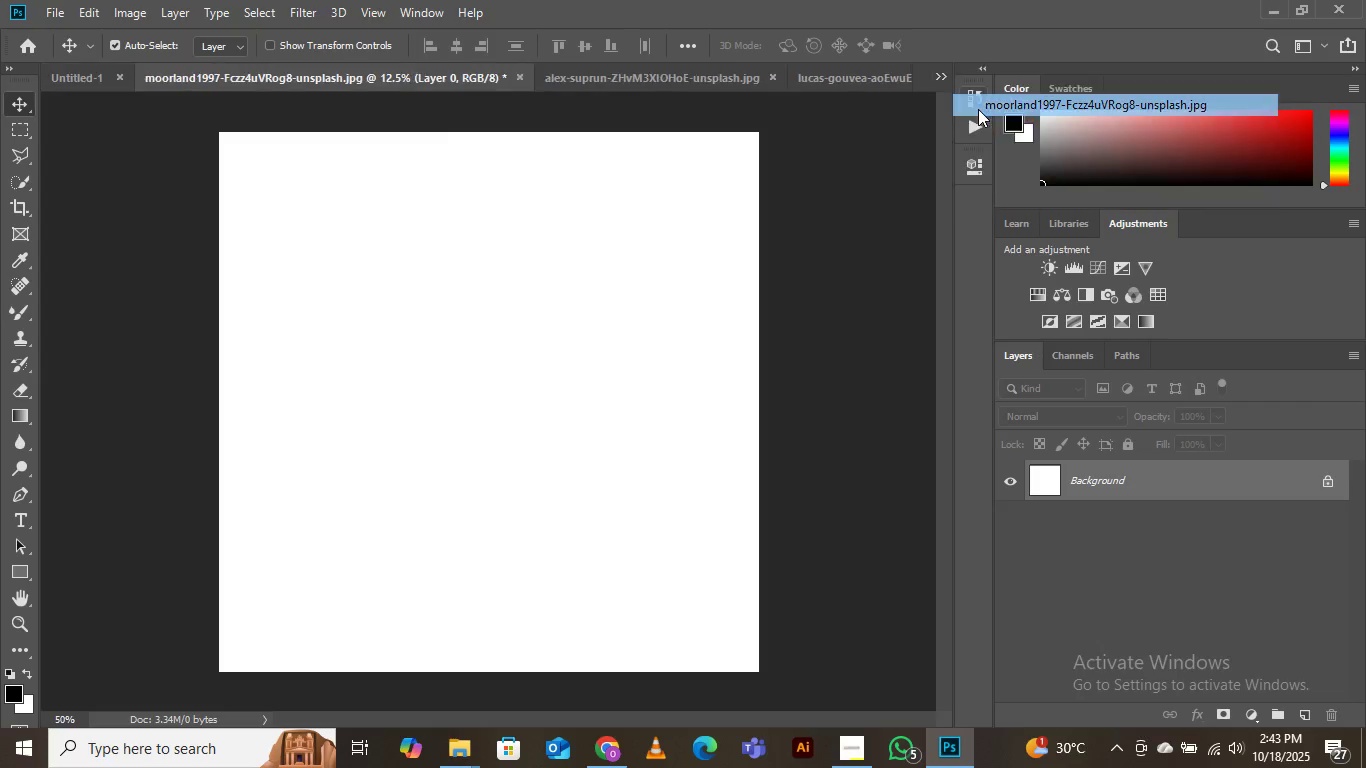 
left_click([978, 109])
 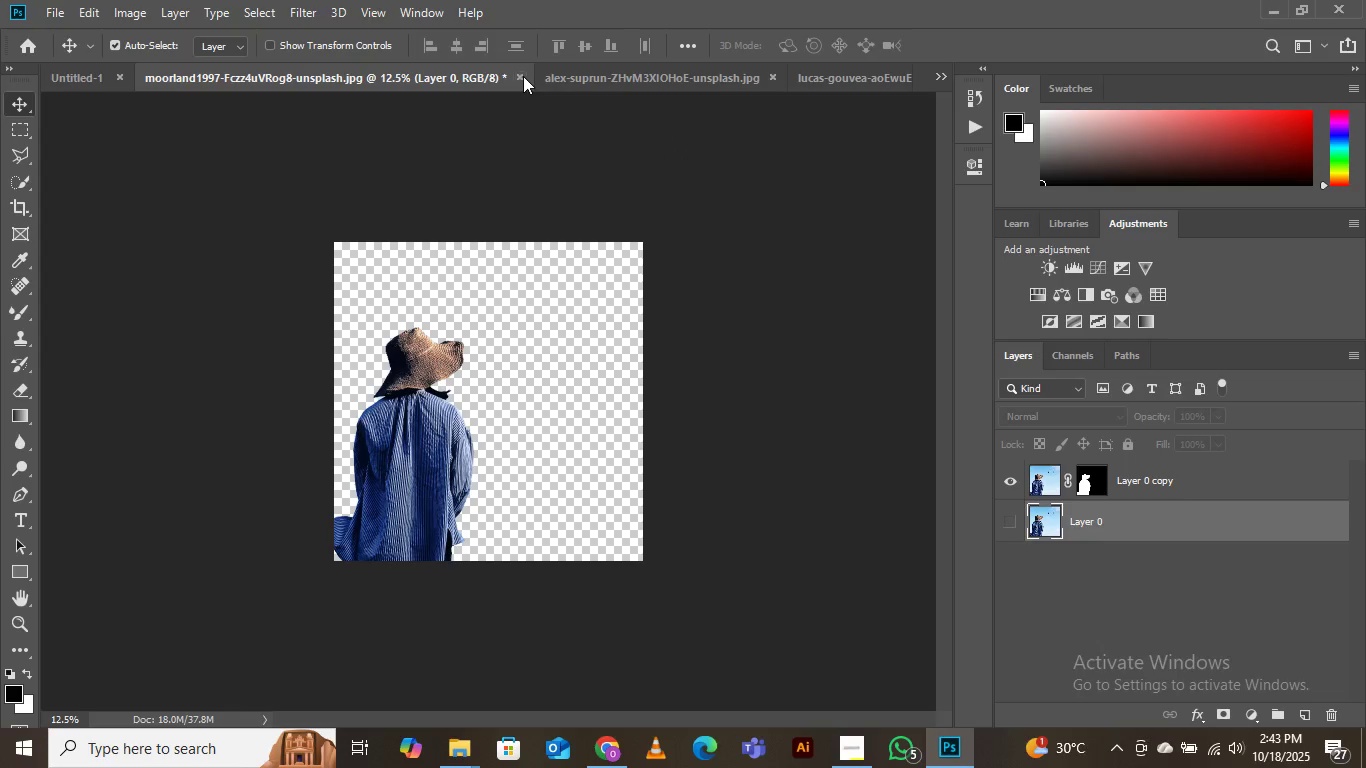 
left_click([522, 76])
 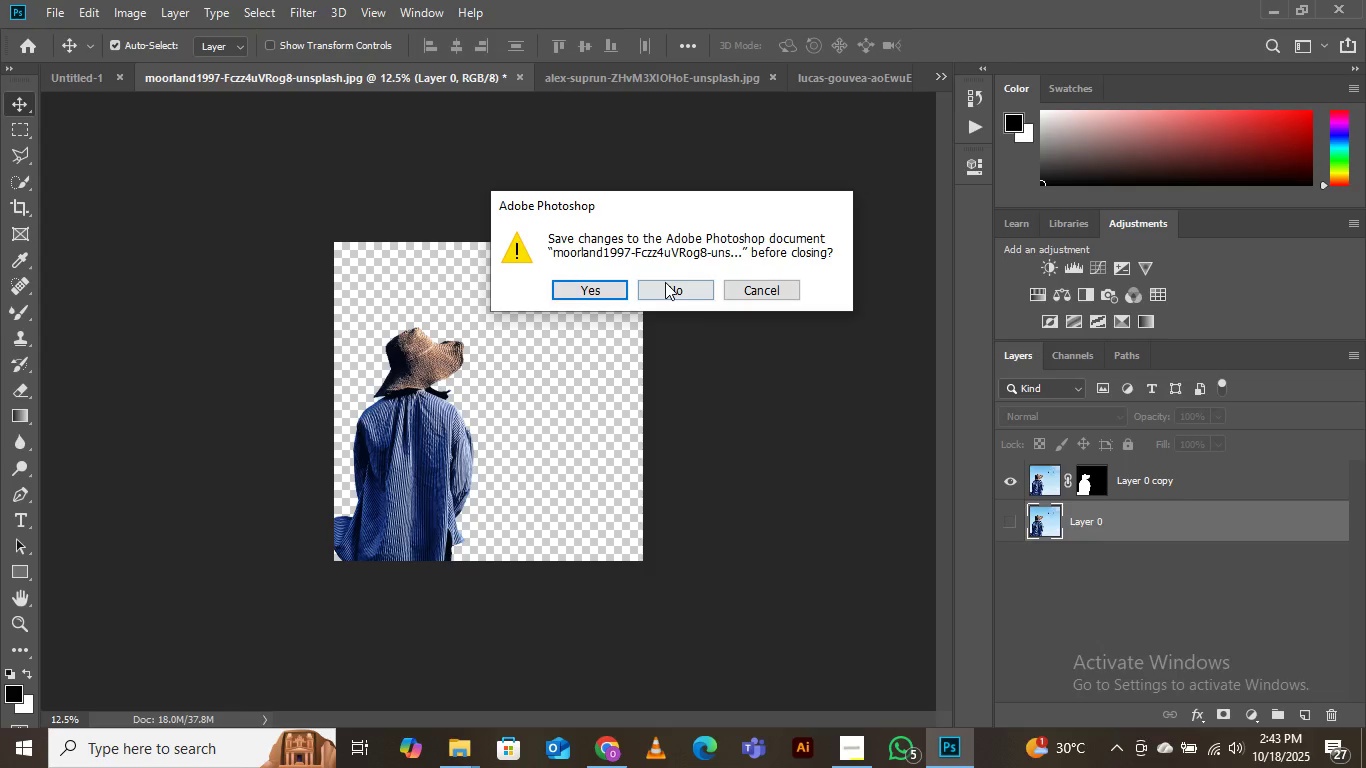 
left_click([665, 282])
 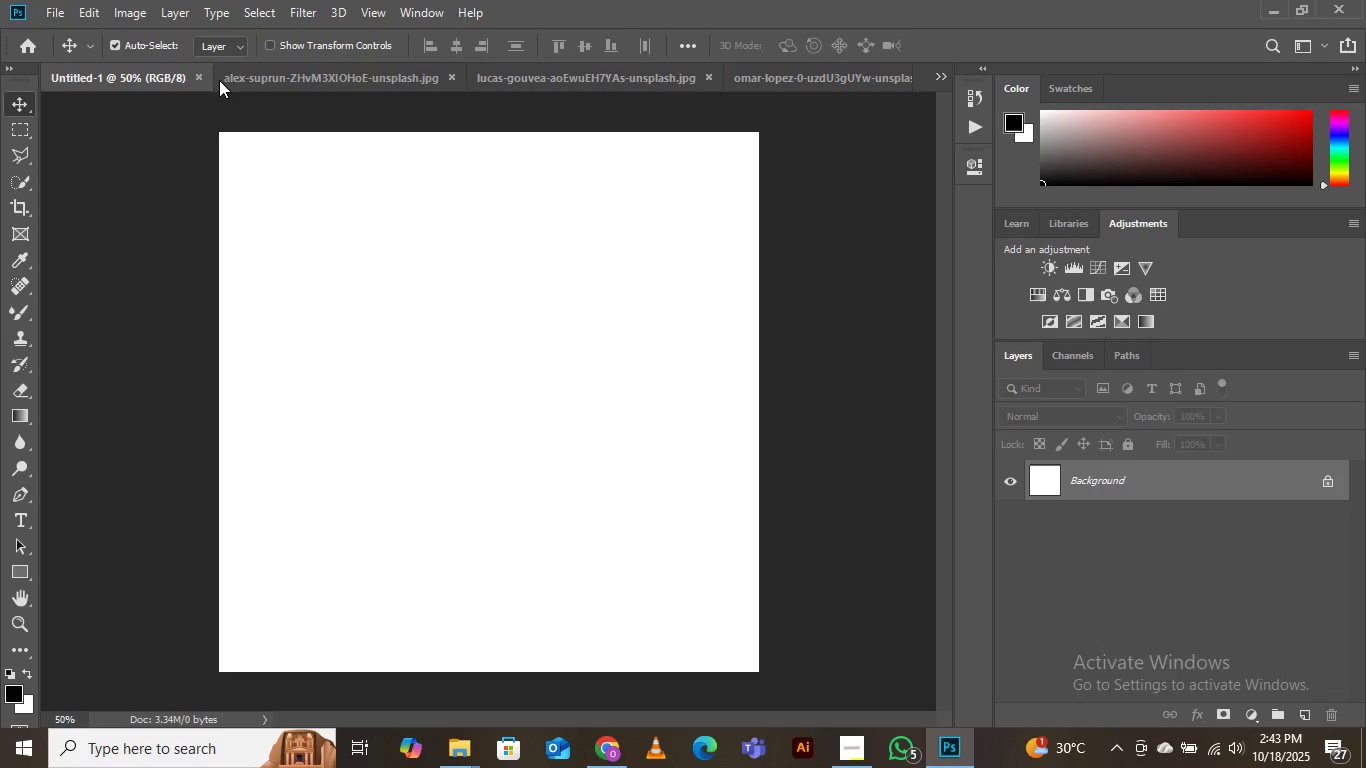 
left_click([261, 80])
 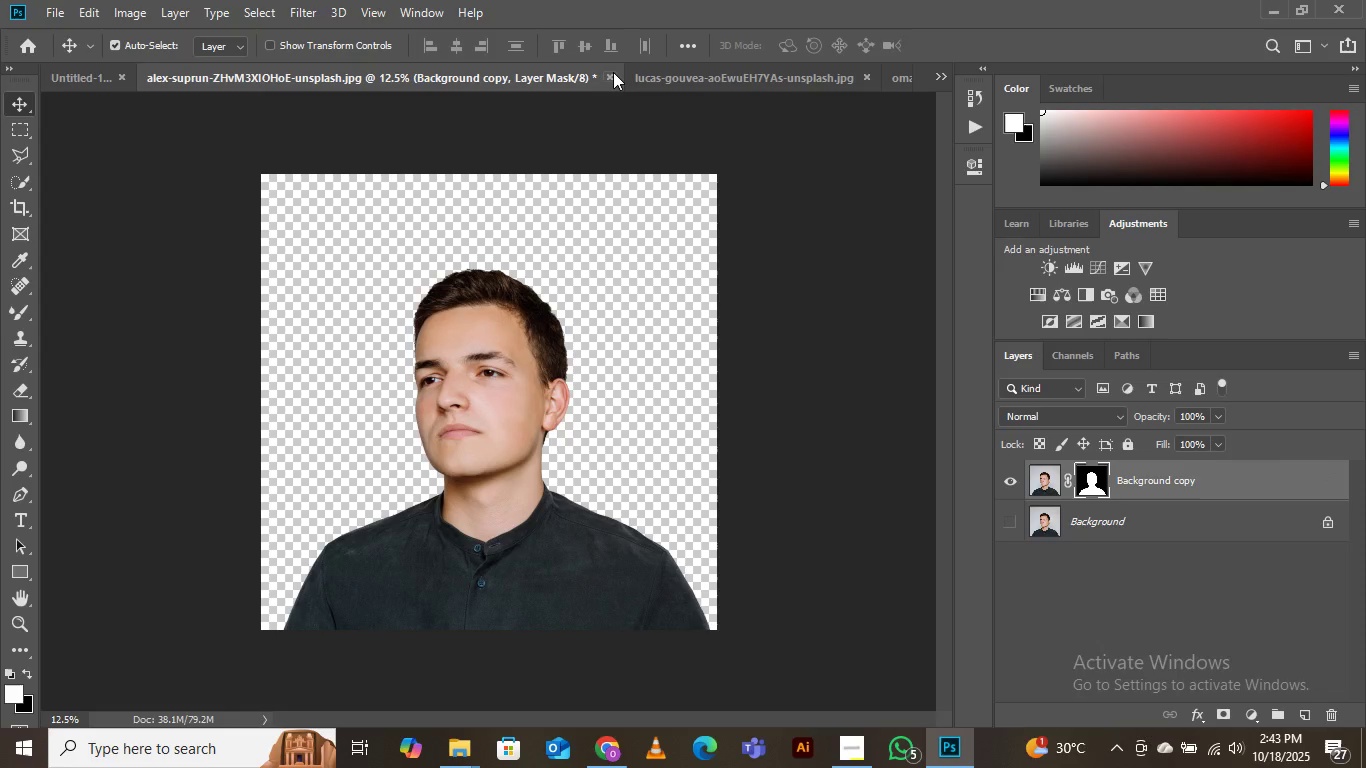 
left_click([613, 72])
 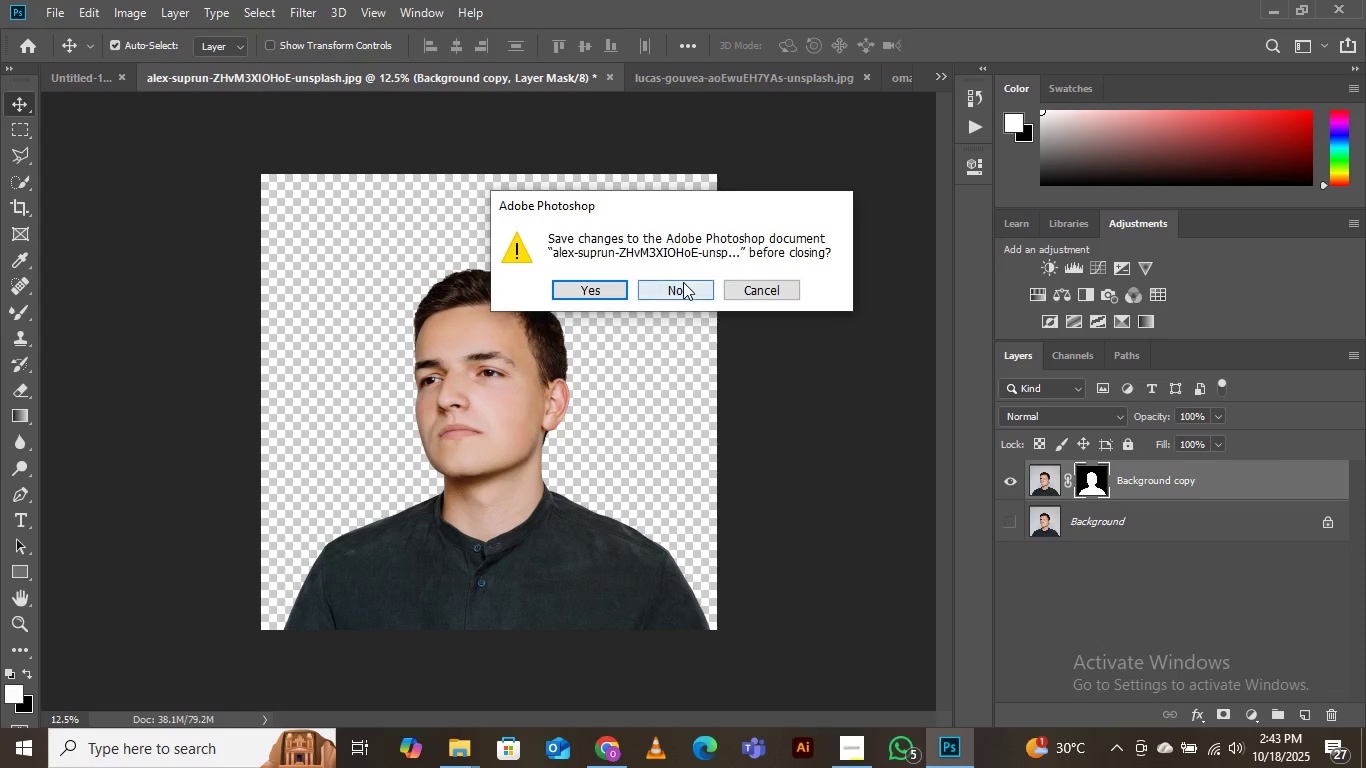 
left_click([683, 282])
 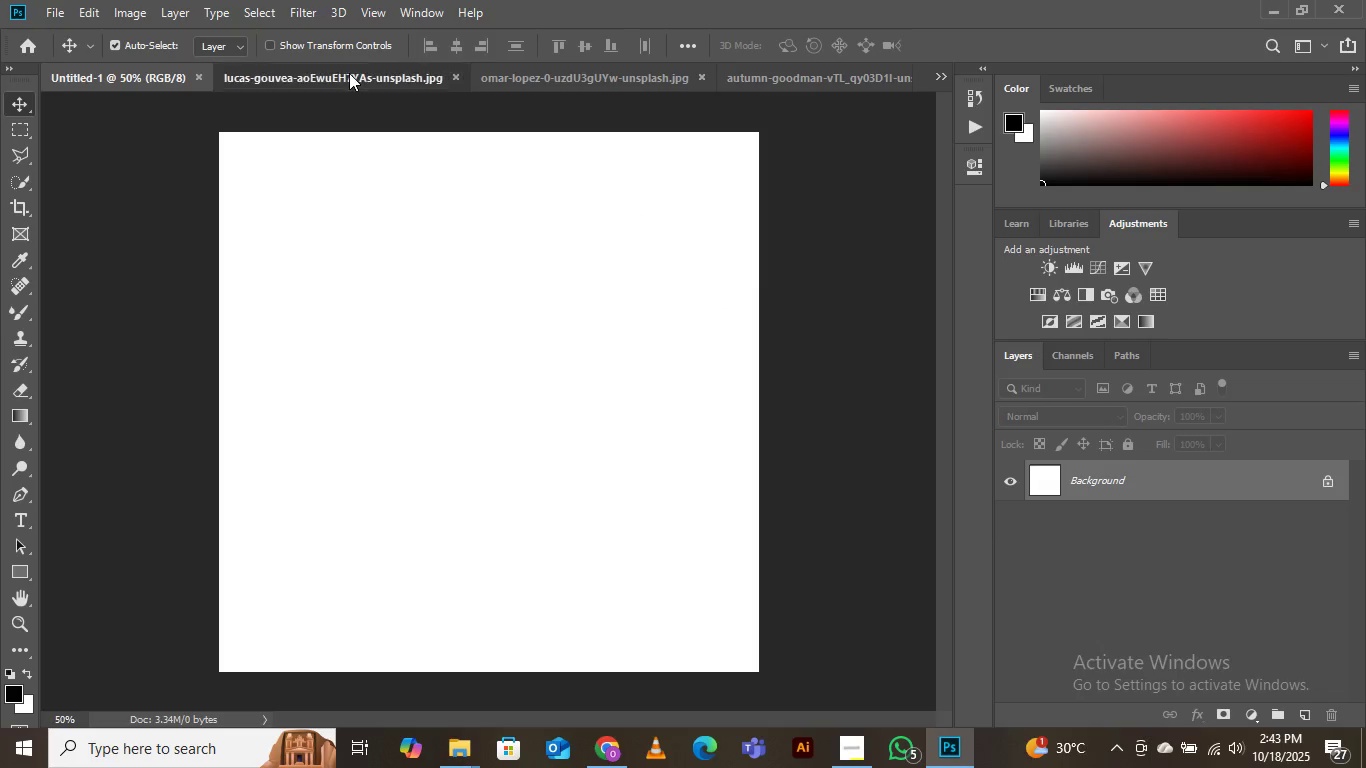 
left_click([349, 73])
 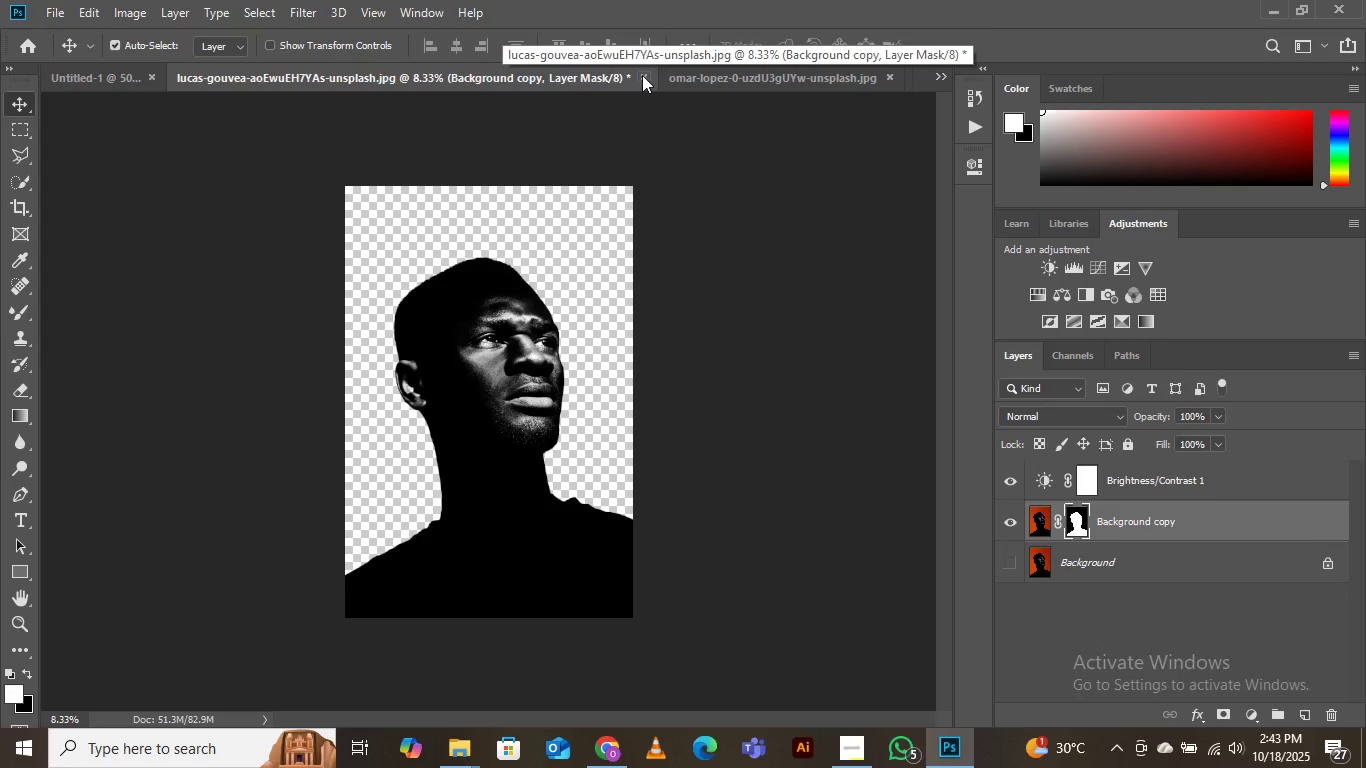 
left_click([642, 75])
 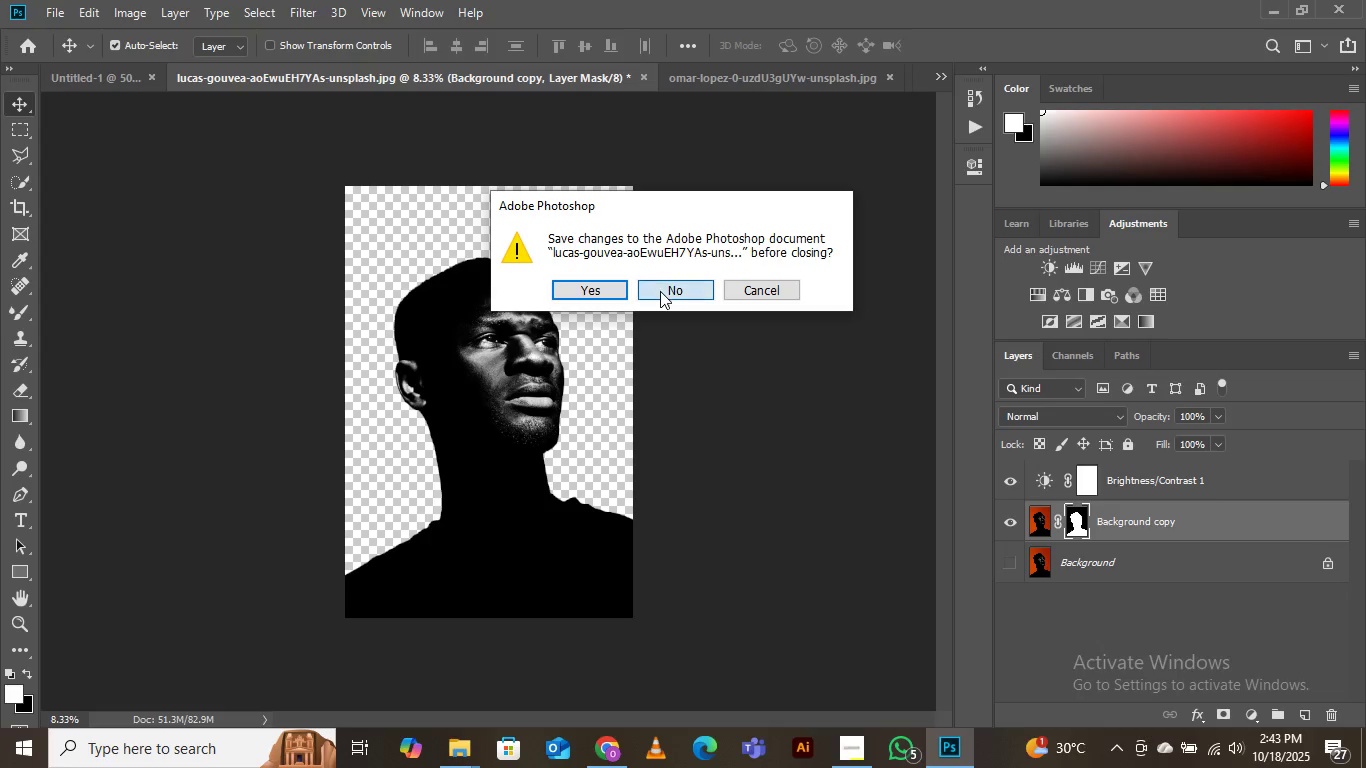 
left_click([660, 291])
 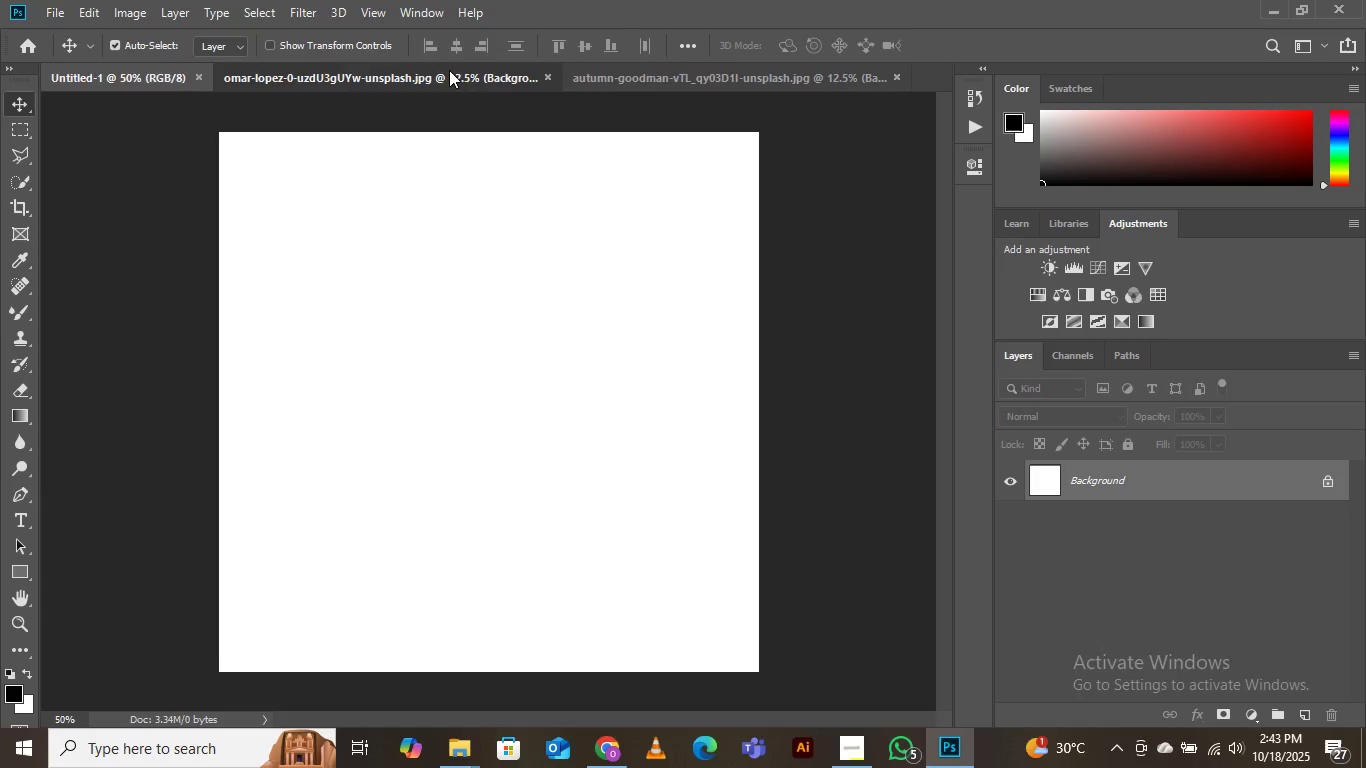 
left_click([449, 70])
 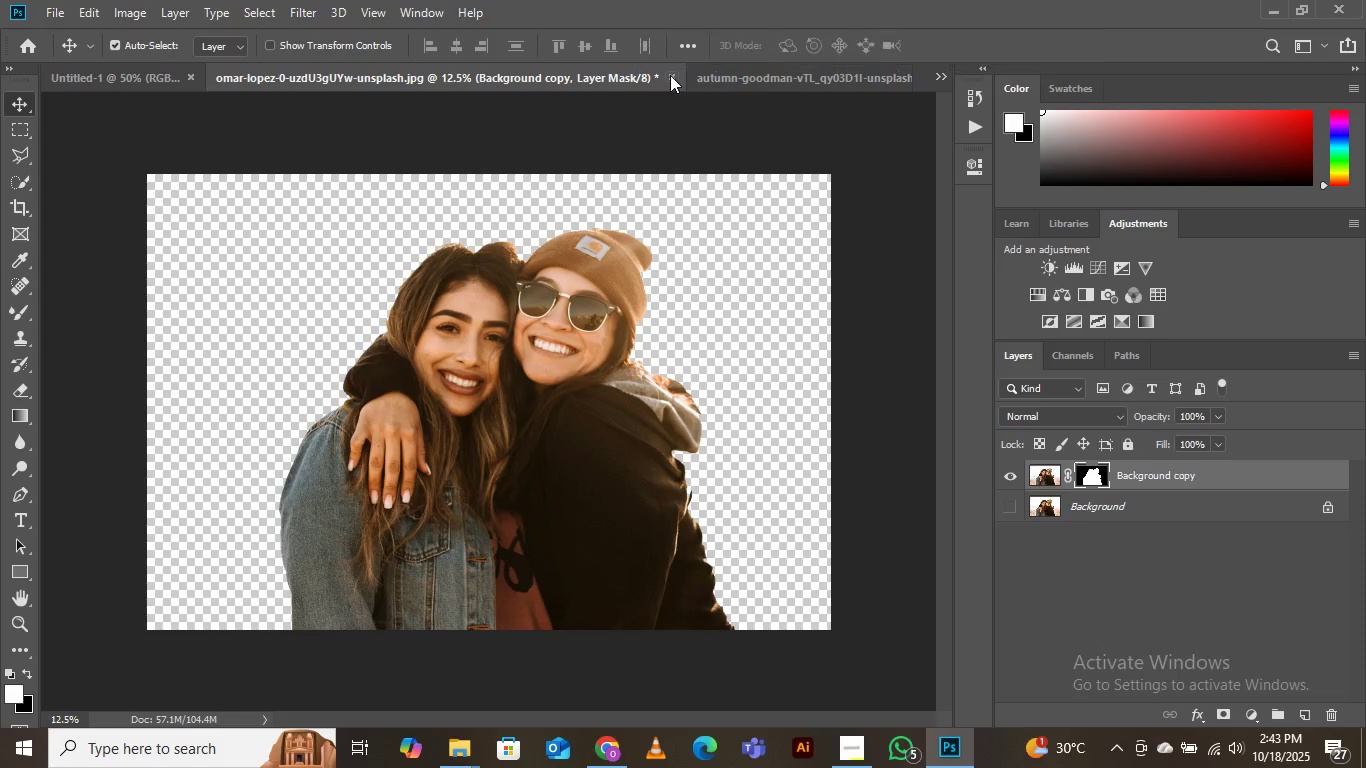 
left_click([670, 75])
 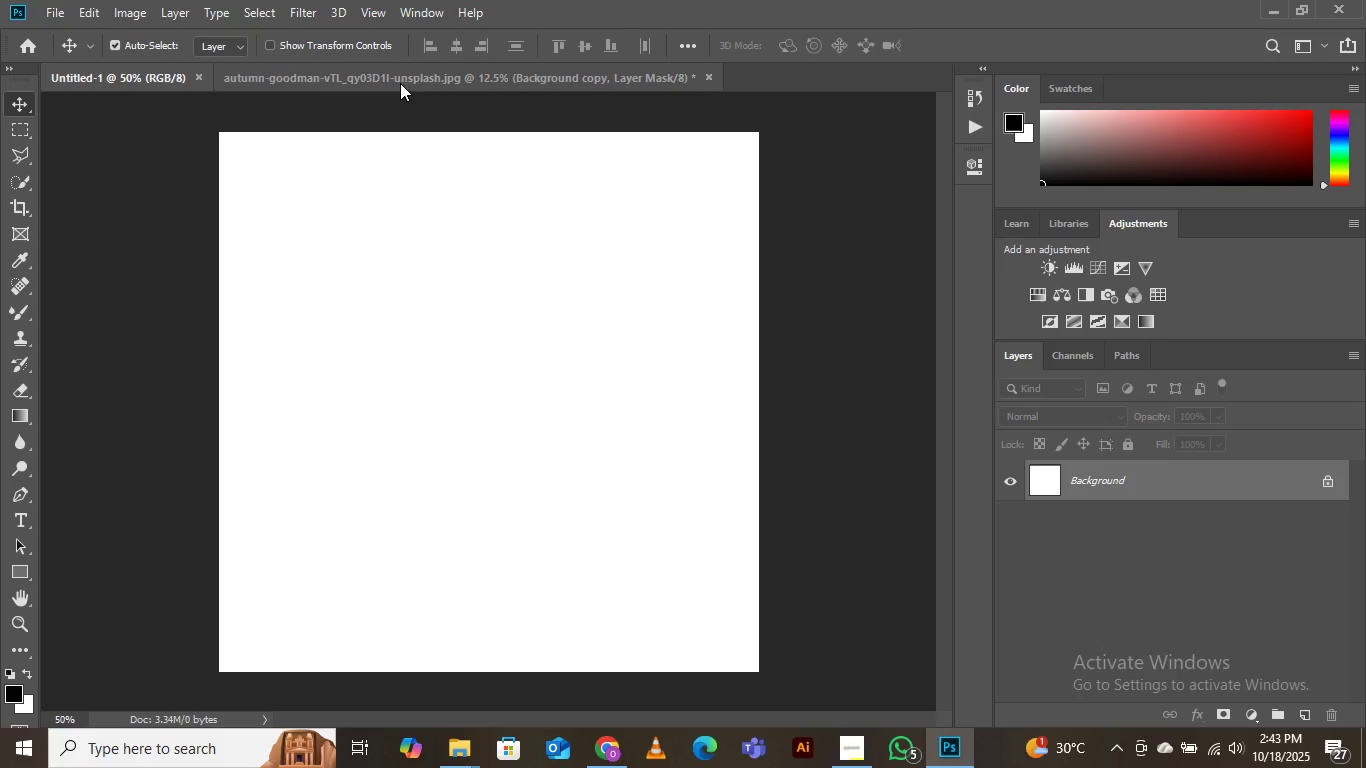 
left_click([438, 70])
 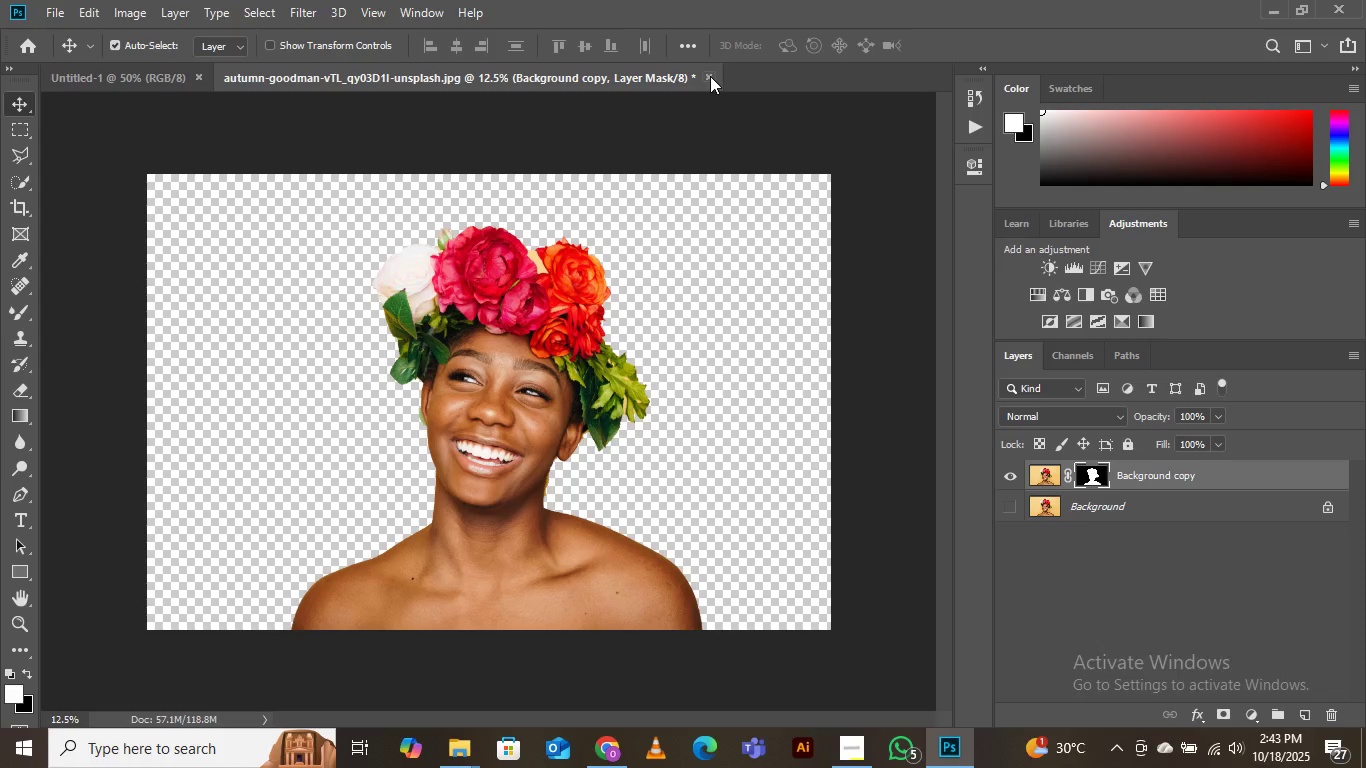 
left_click([710, 76])
 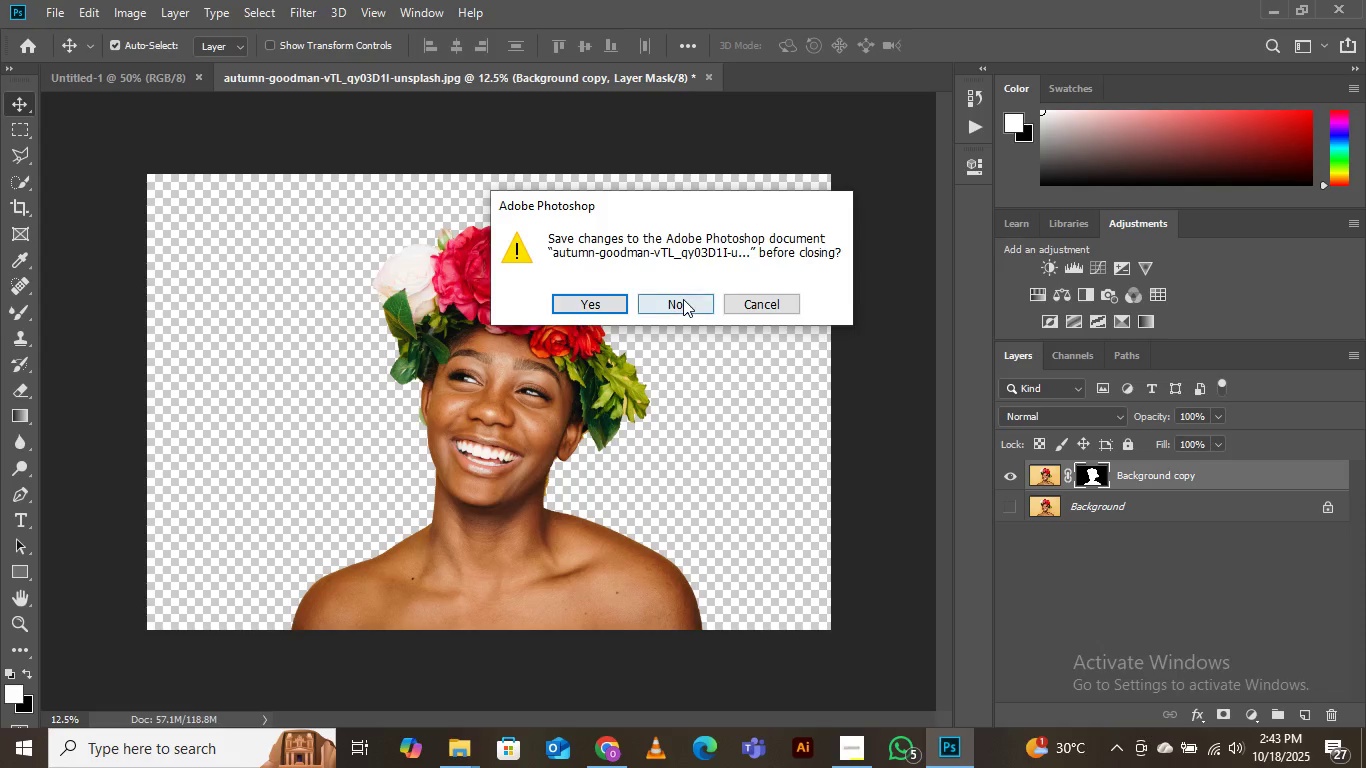 
left_click([683, 299])
 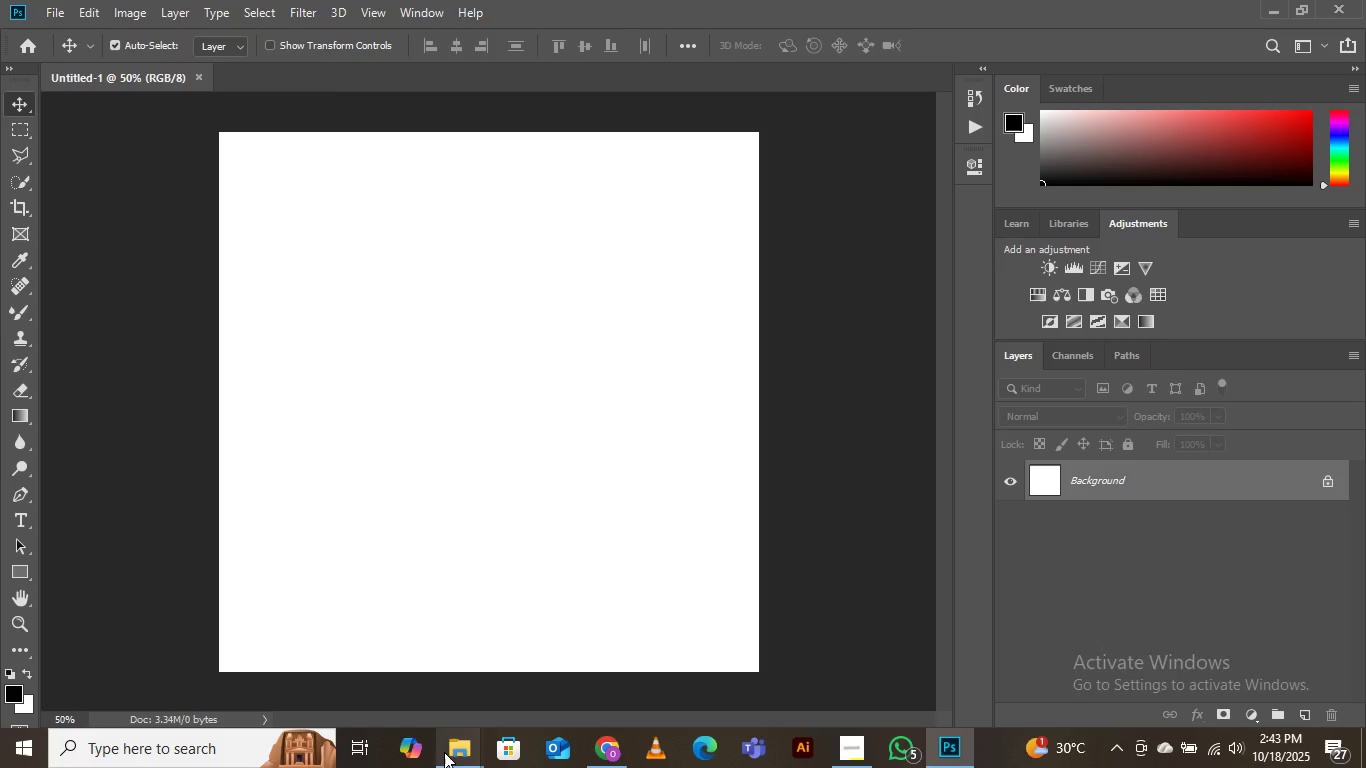 
left_click([452, 760])
 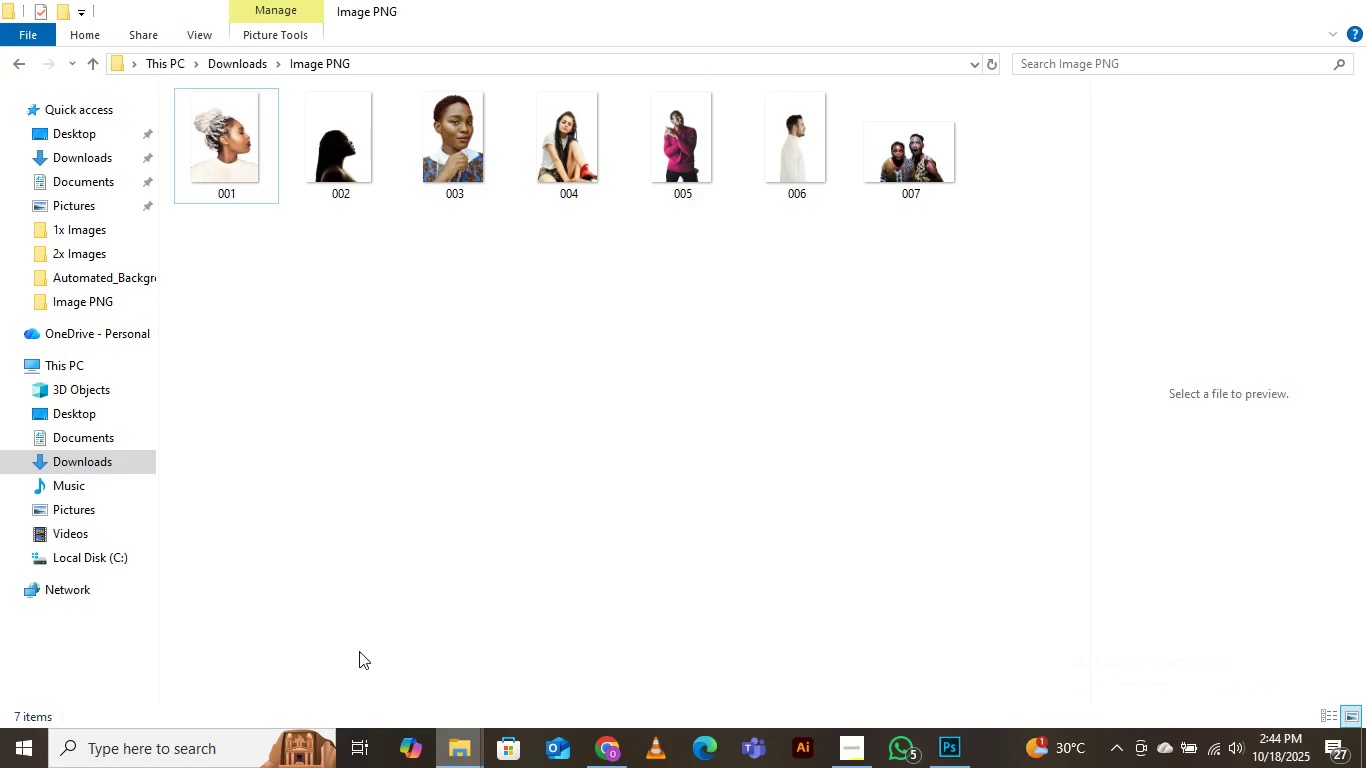 
left_click([359, 651])
 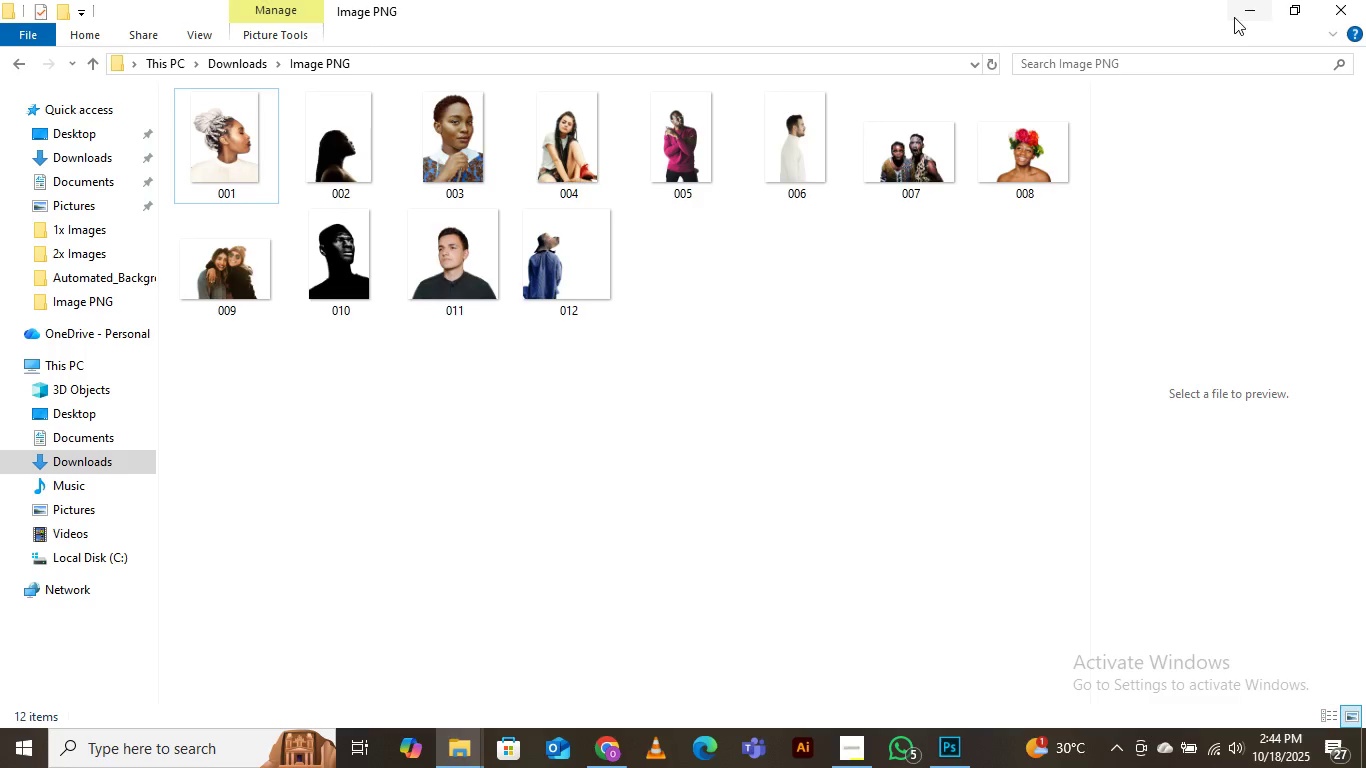 
left_click([1237, 12])
 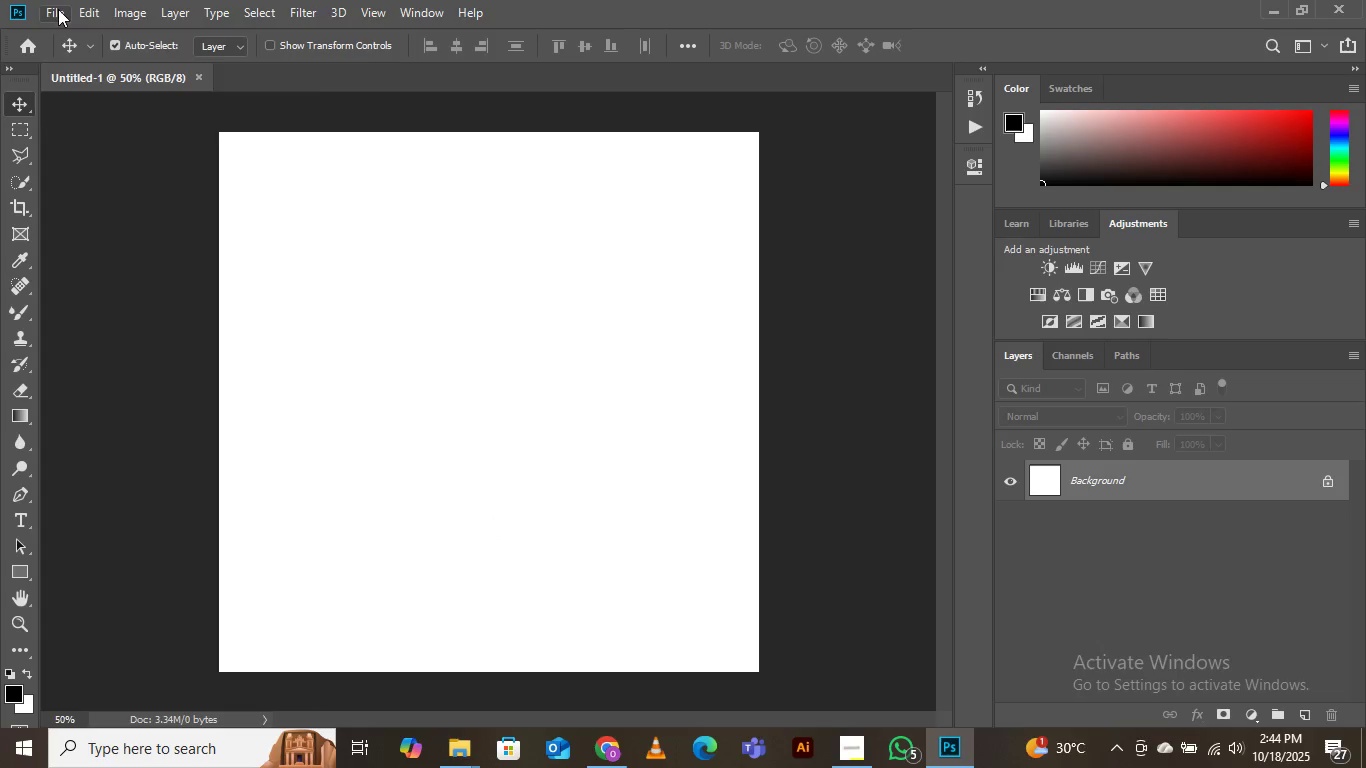 
left_click([58, 4])
 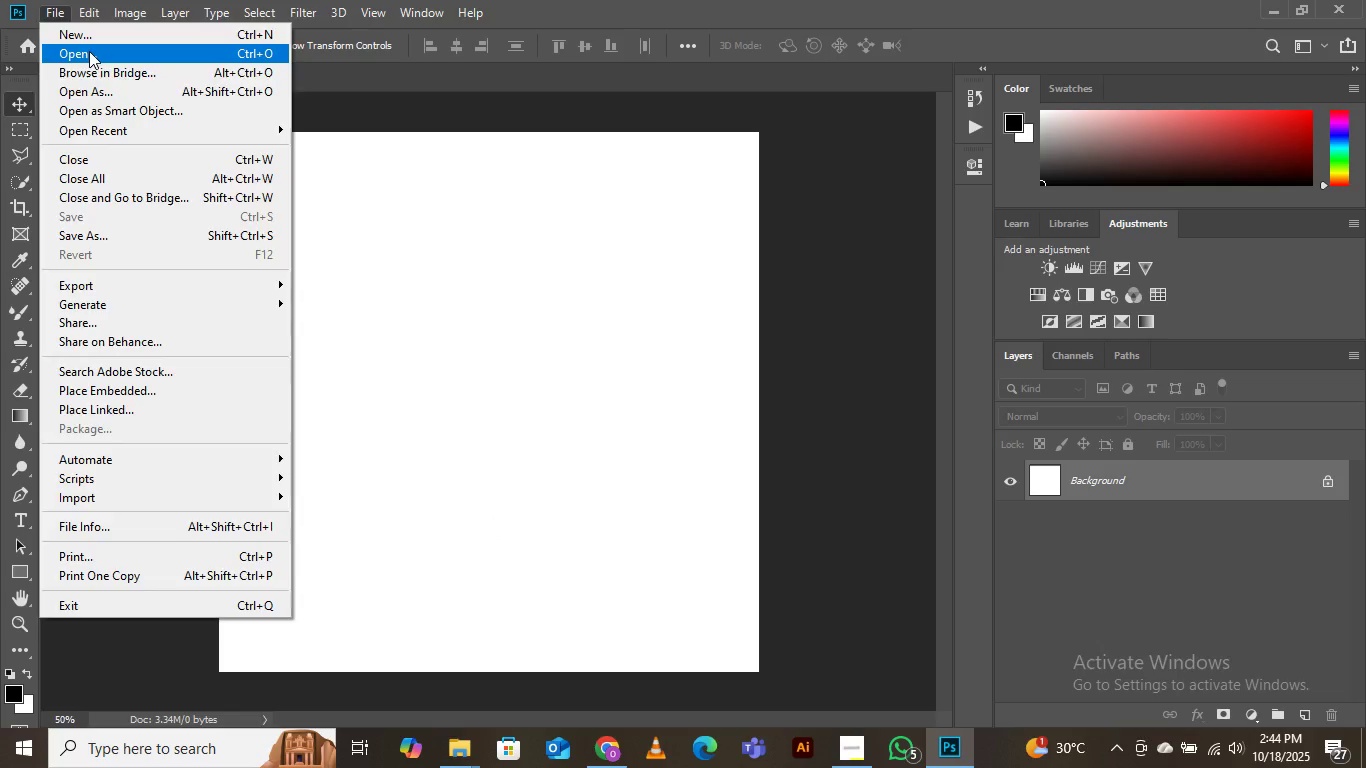 
left_click([89, 51])
 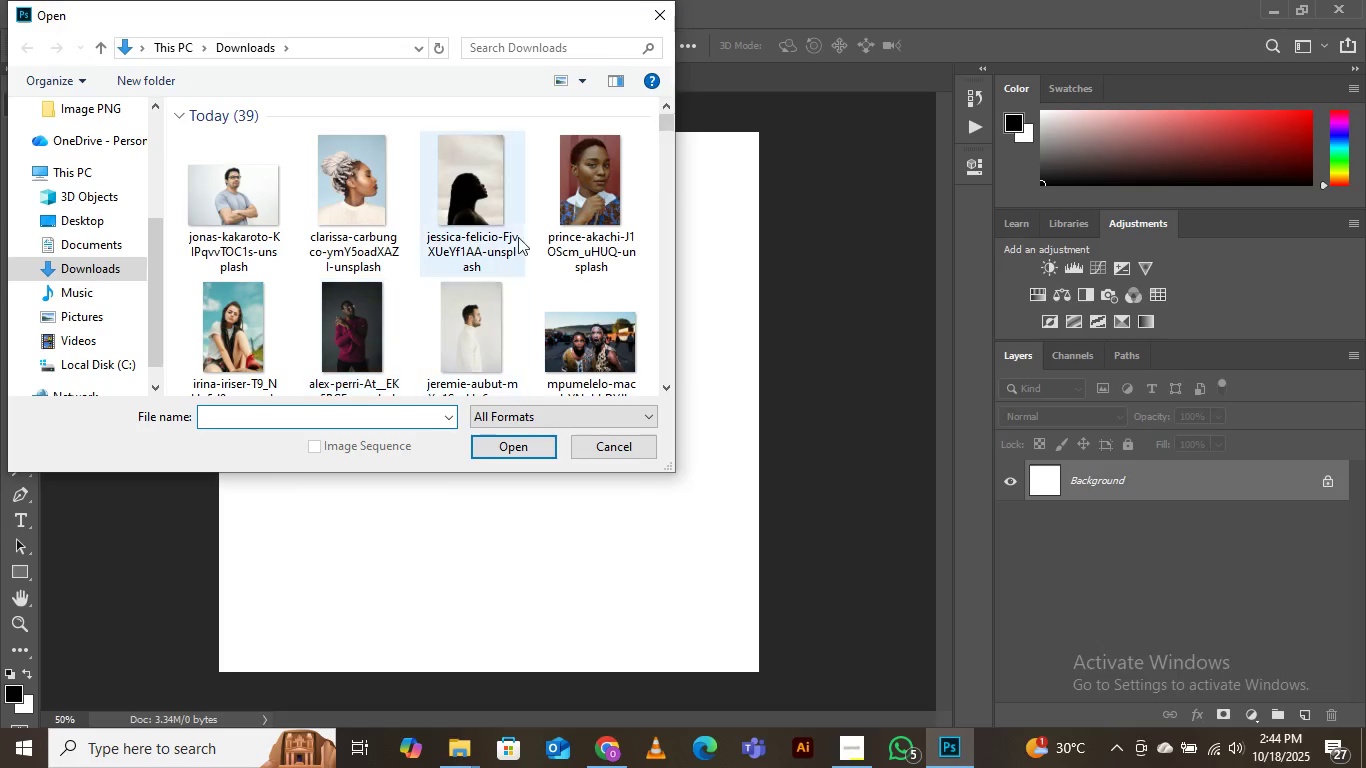 
scroll: coordinate [535, 308], scroll_direction: down, amount: 3.0
 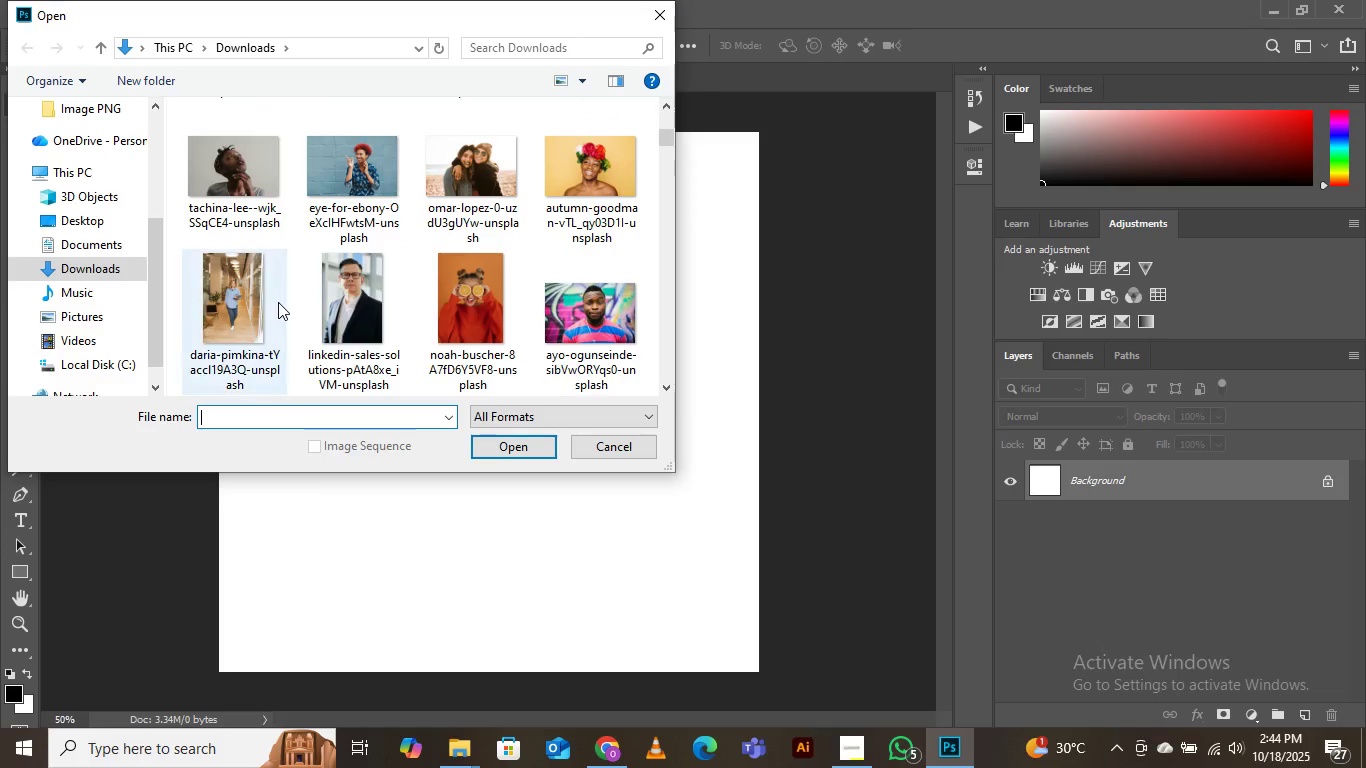 
left_click([251, 299])
 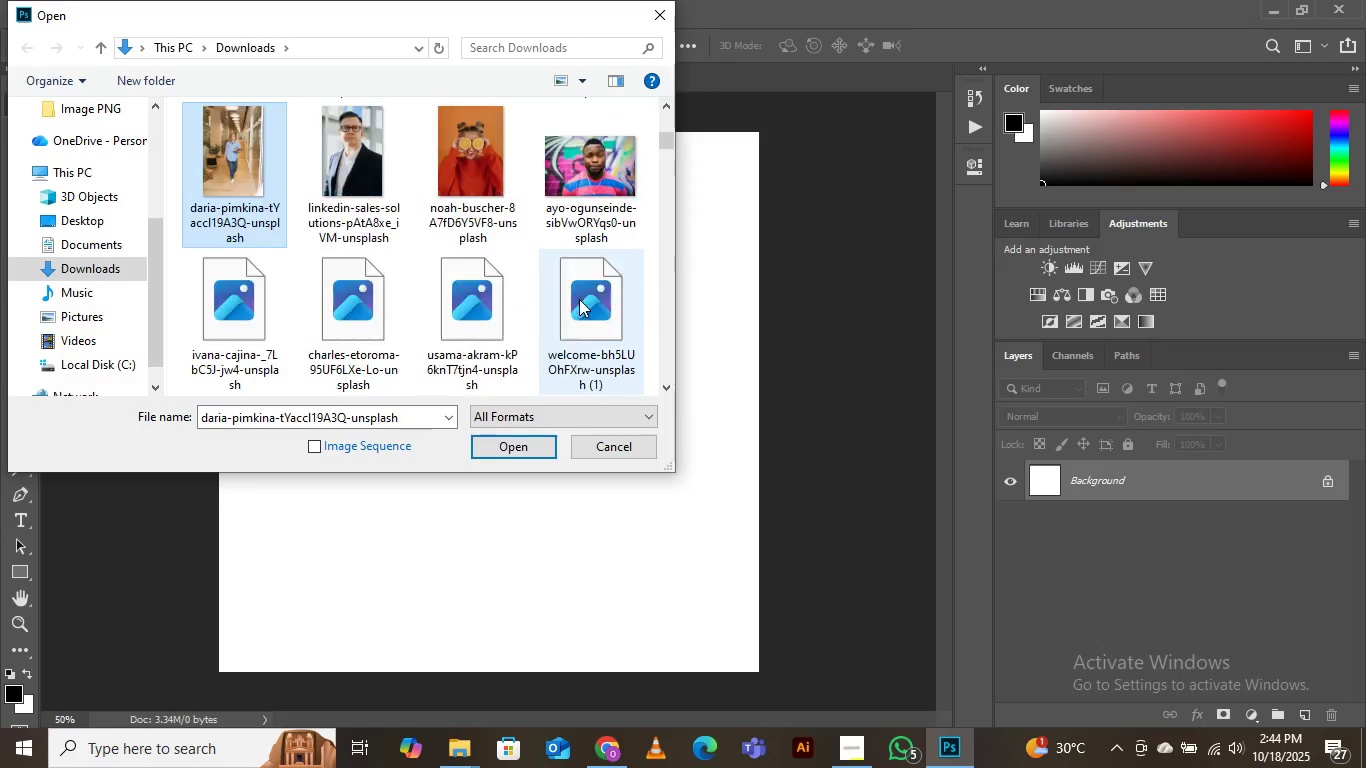 
scroll: coordinate [579, 299], scroll_direction: down, amount: 1.0
 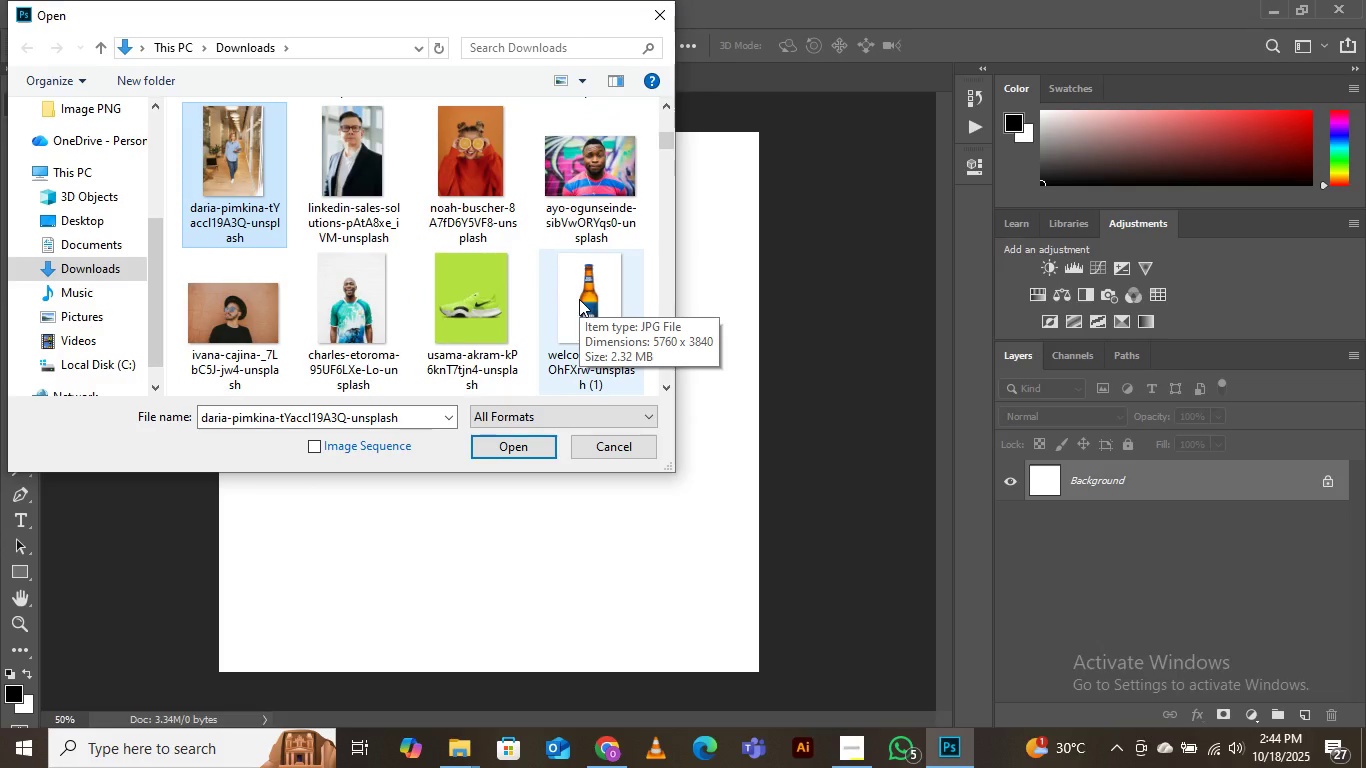 
hold_key(key=ShiftLeft, duration=1.12)
left_click([579, 299])
 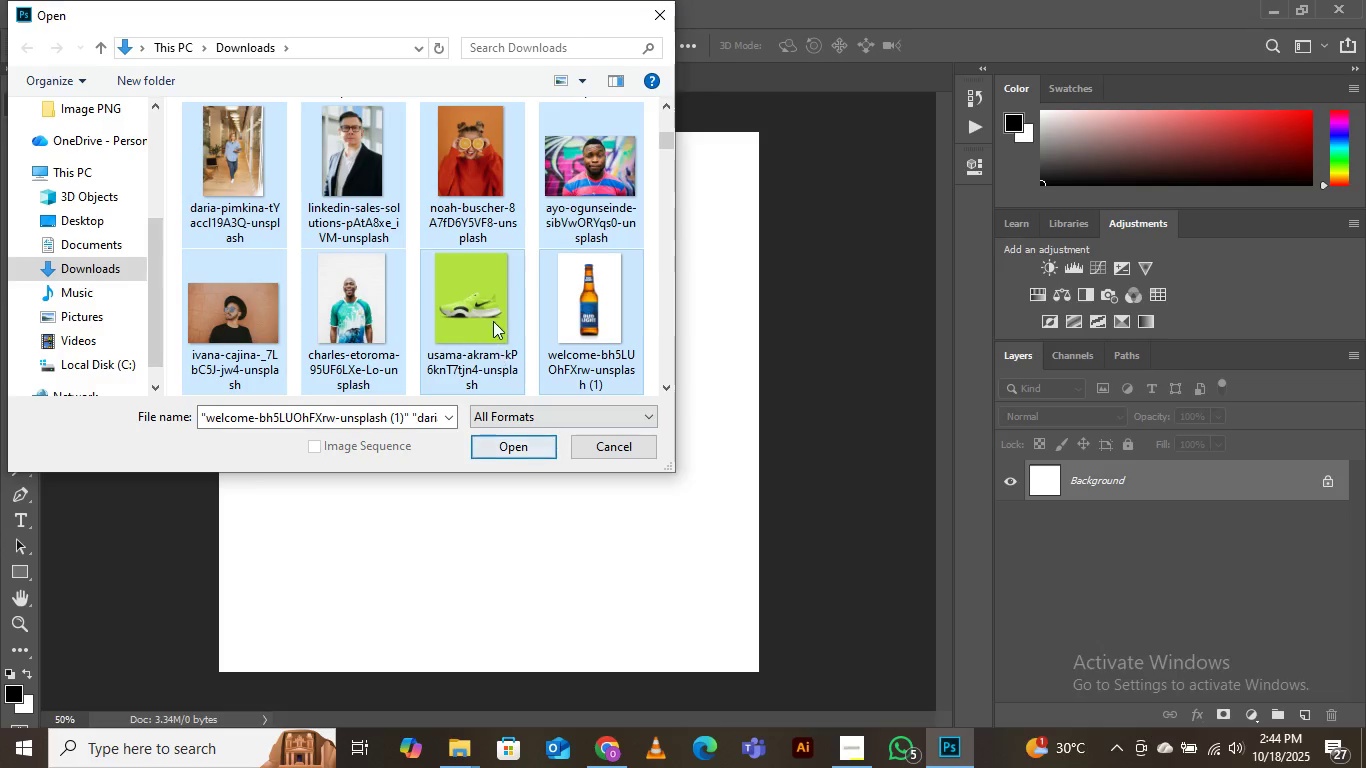 
scroll: coordinate [493, 305], scroll_direction: down, amount: 2.0
 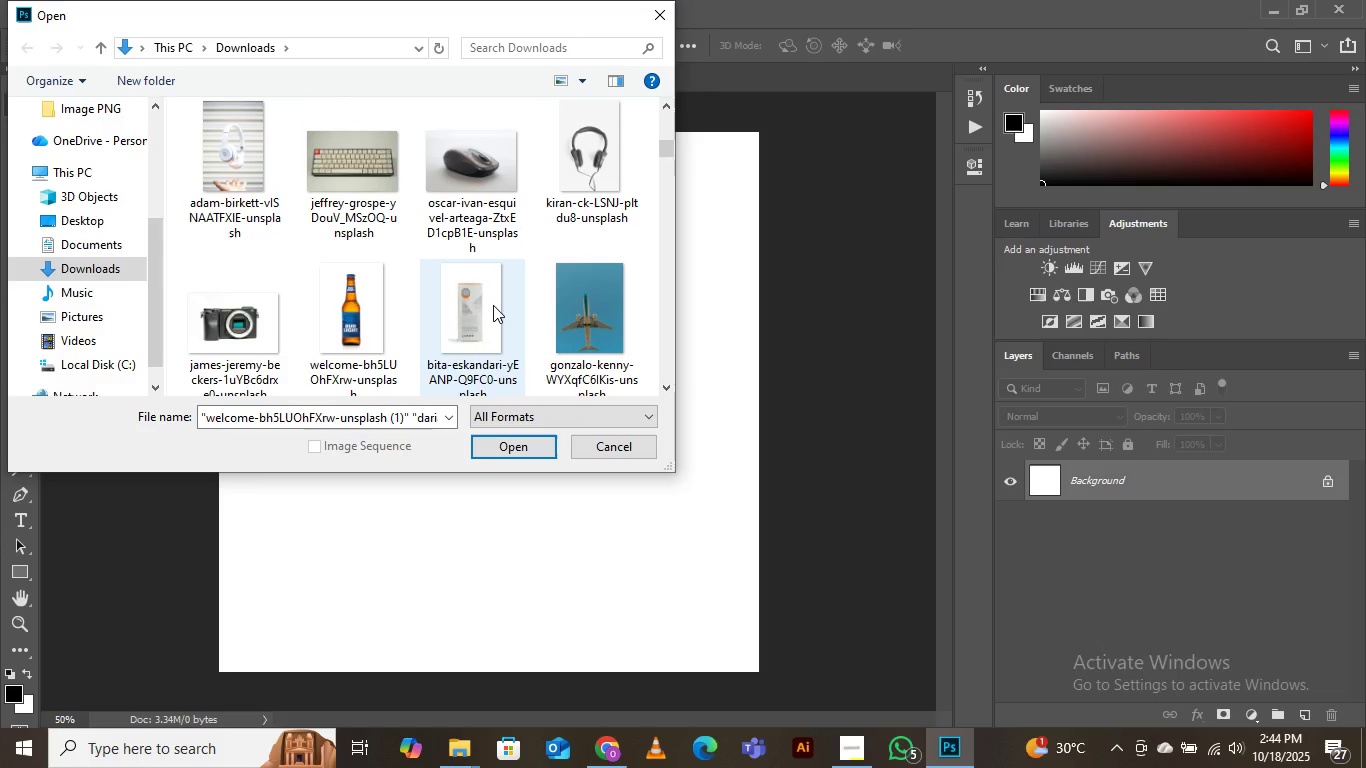 
scroll: coordinate [493, 305], scroll_direction: up, amount: 2.0
 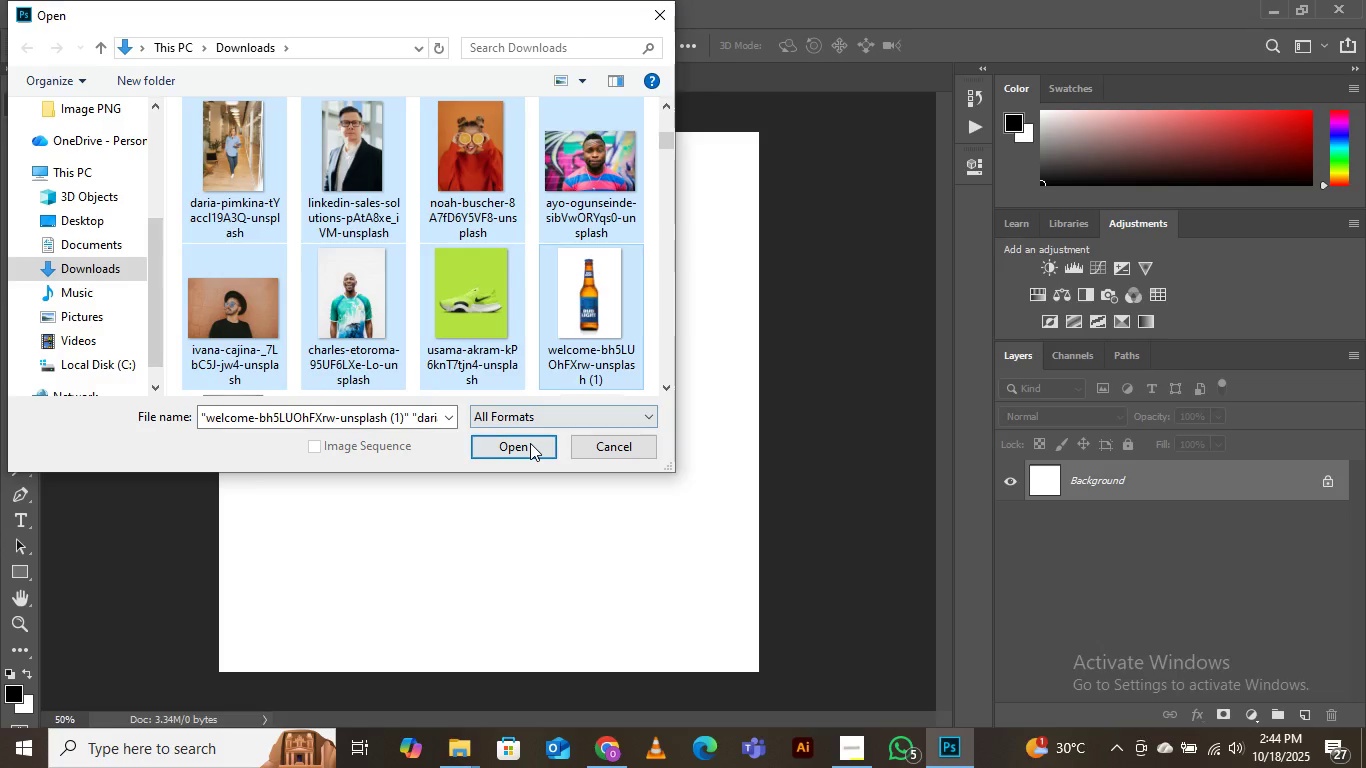 
left_click([531, 444])
 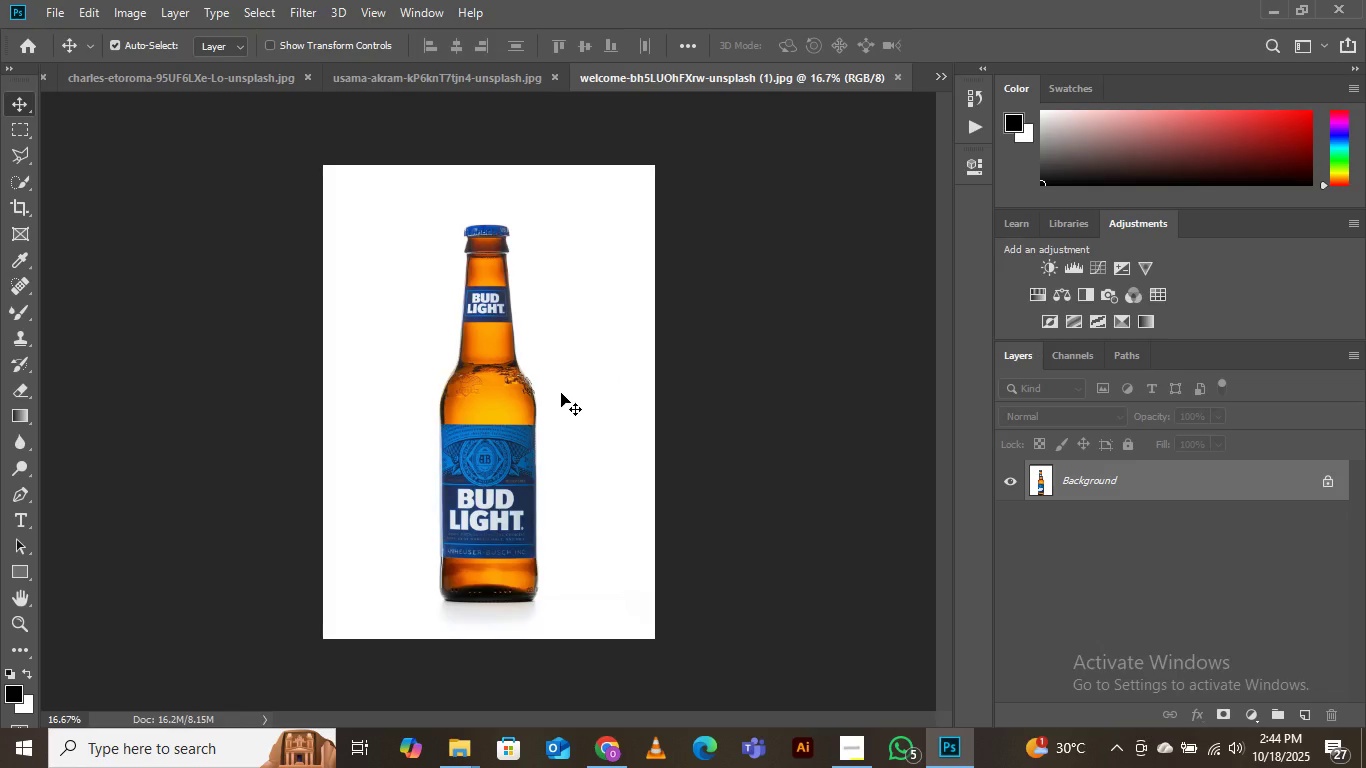 
wait(22.84)
 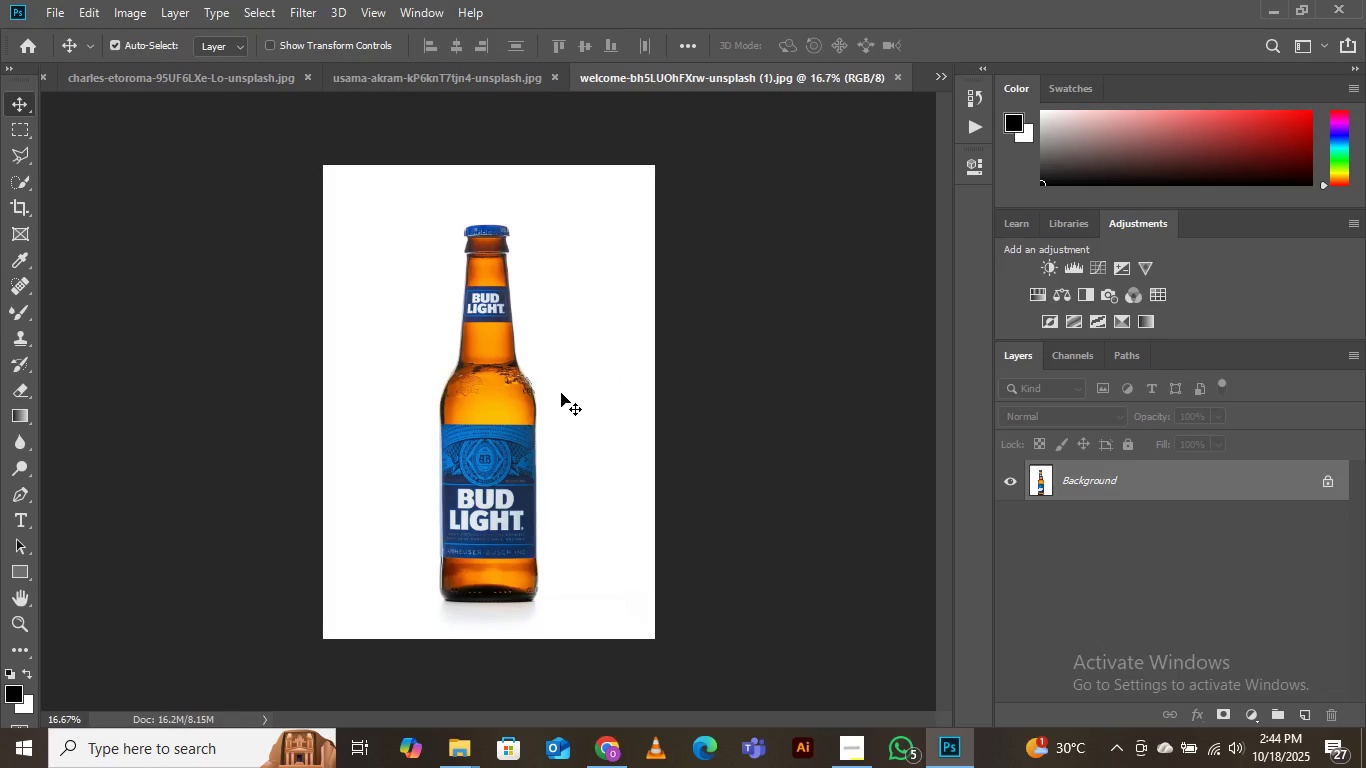 
left_click([246, 12])
 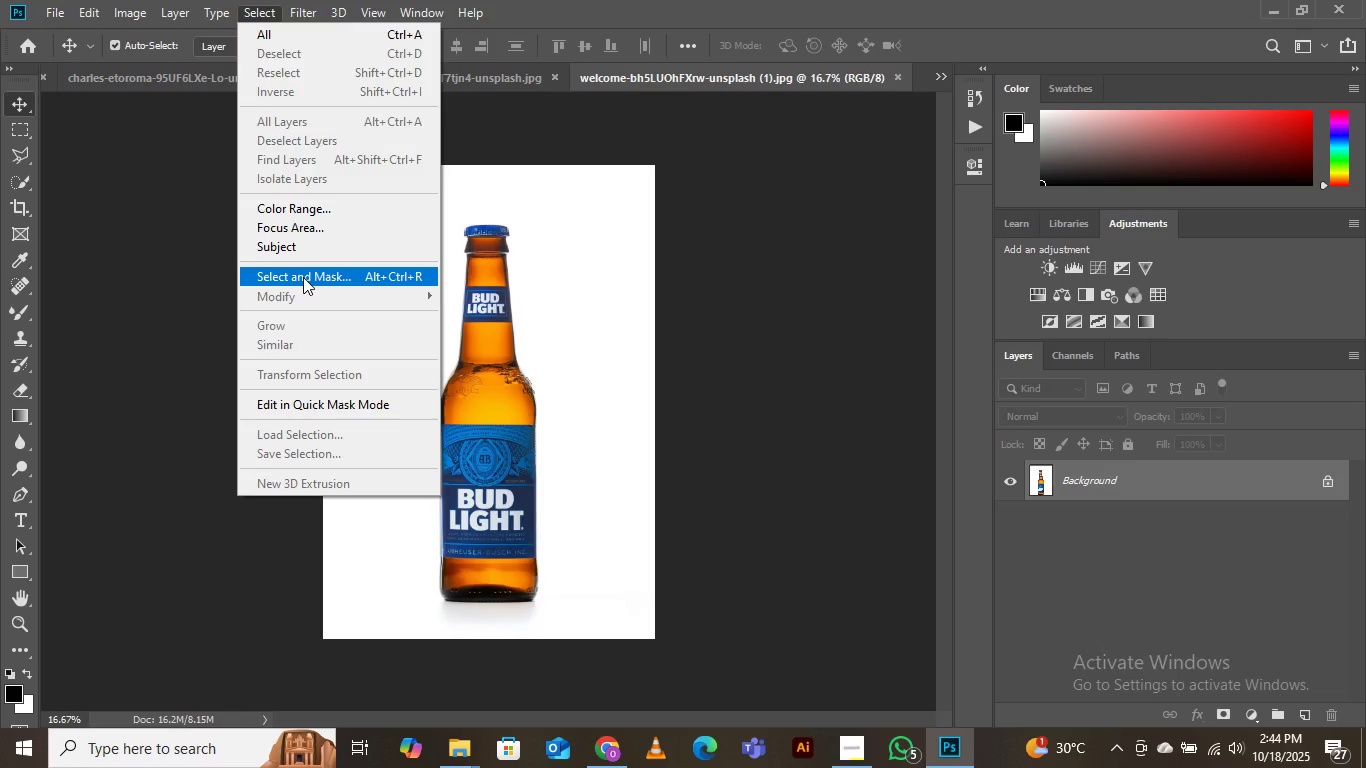 
left_click([303, 277])
 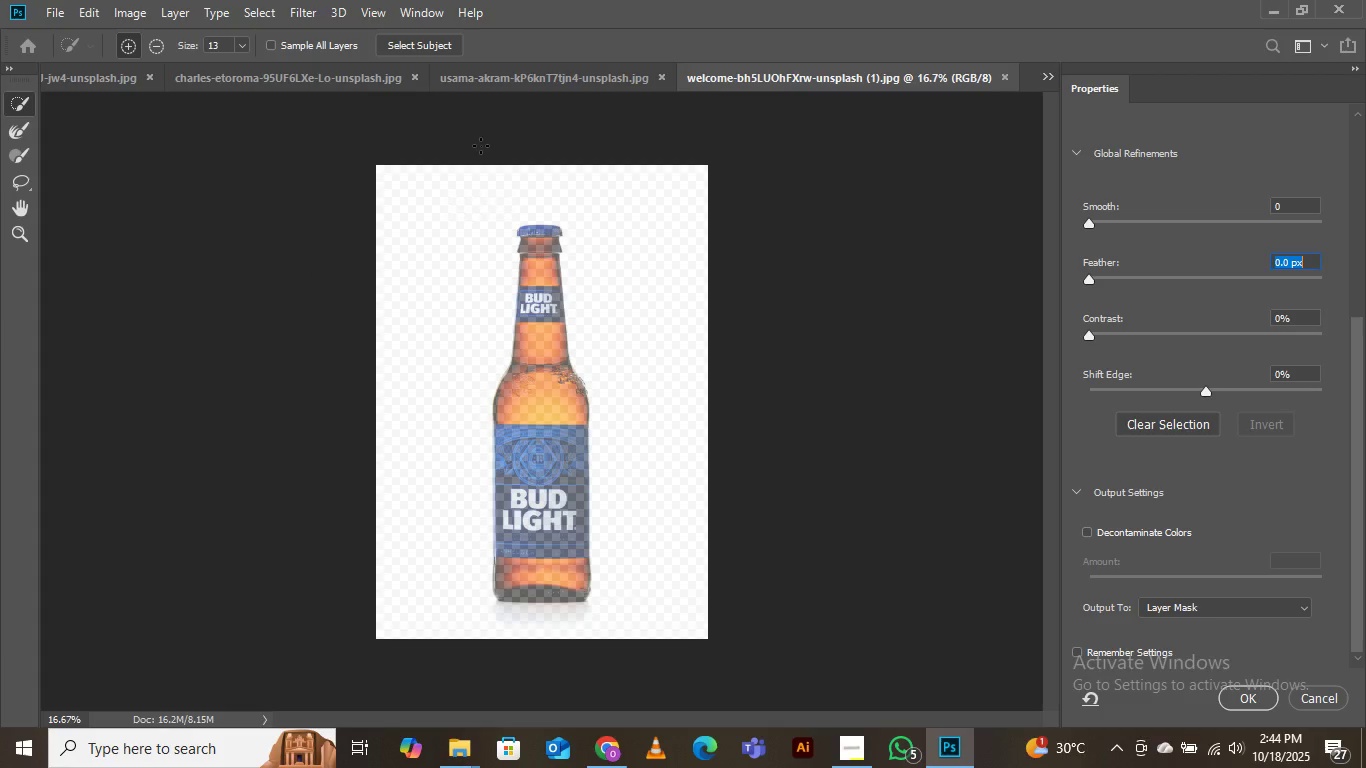 
left_click([424, 35])
 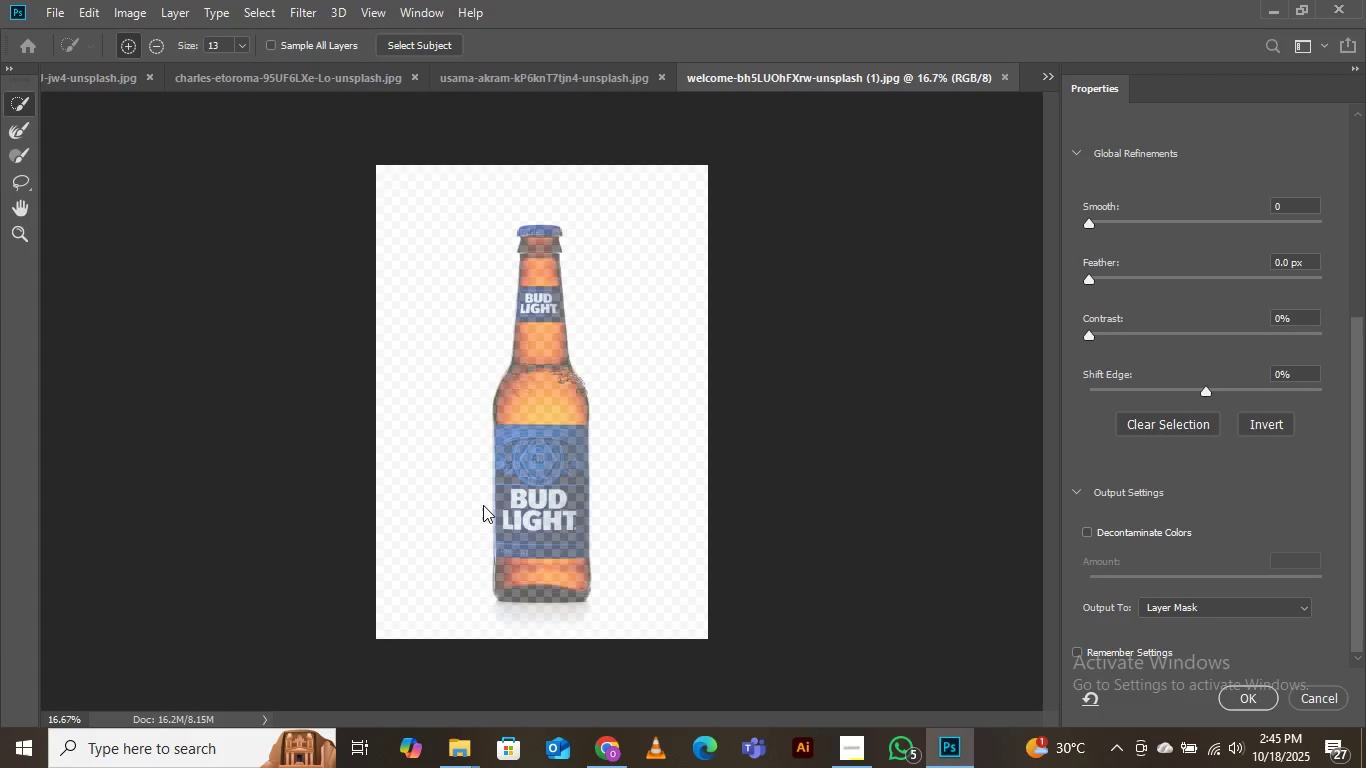 
wait(8.87)
 